 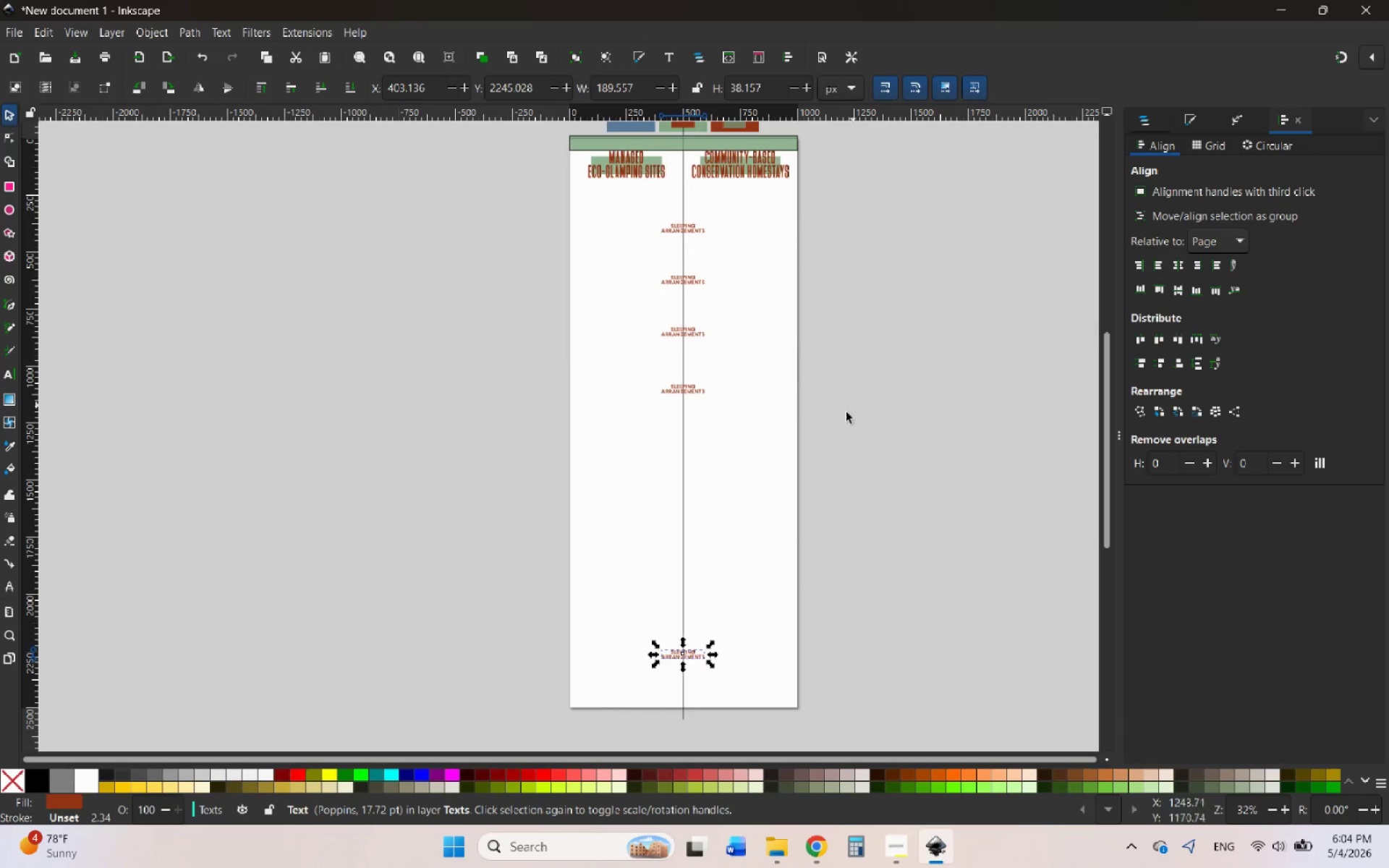 
left_click([692, 393])
 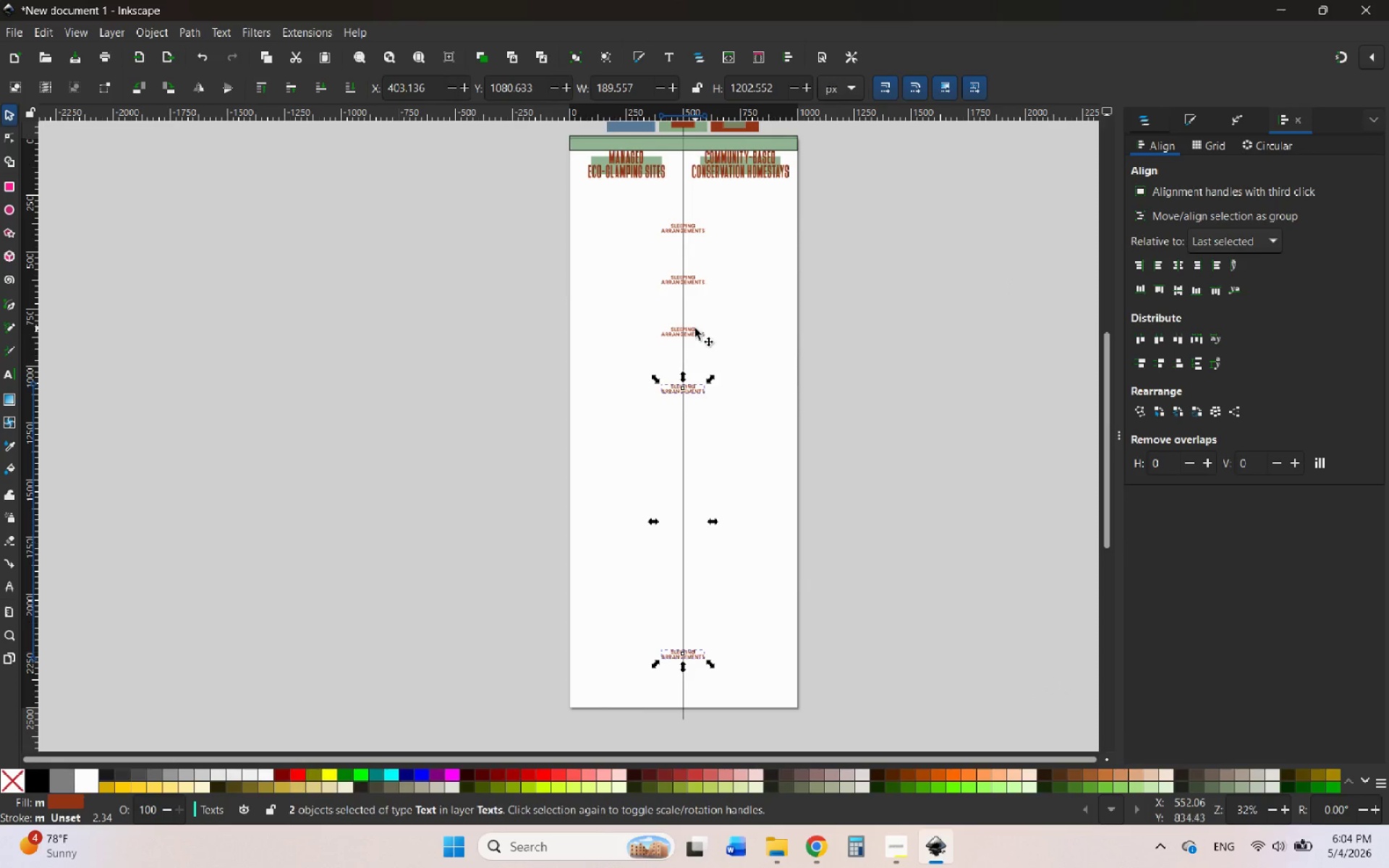 
left_click([695, 331])
 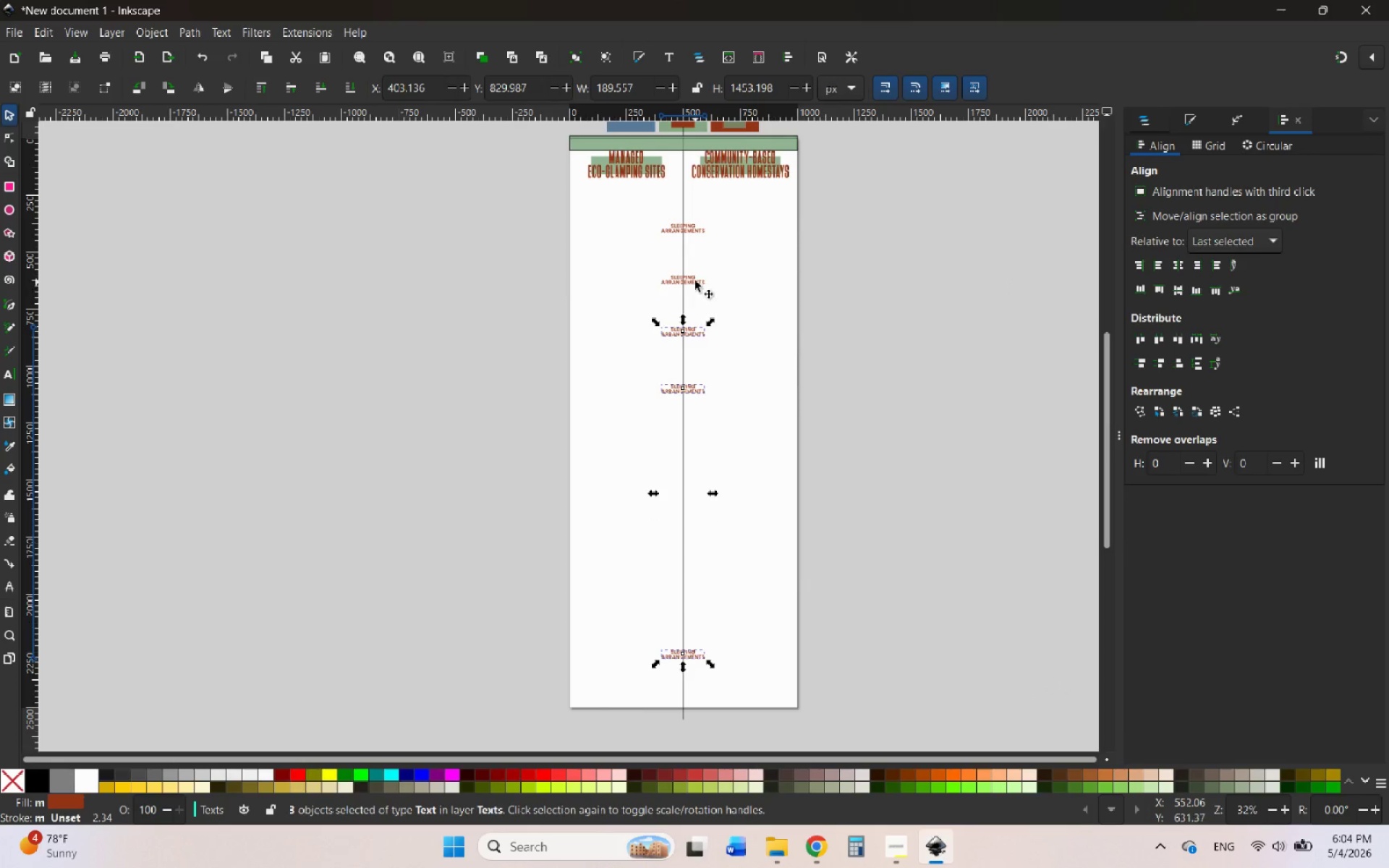 
left_click([695, 280])
 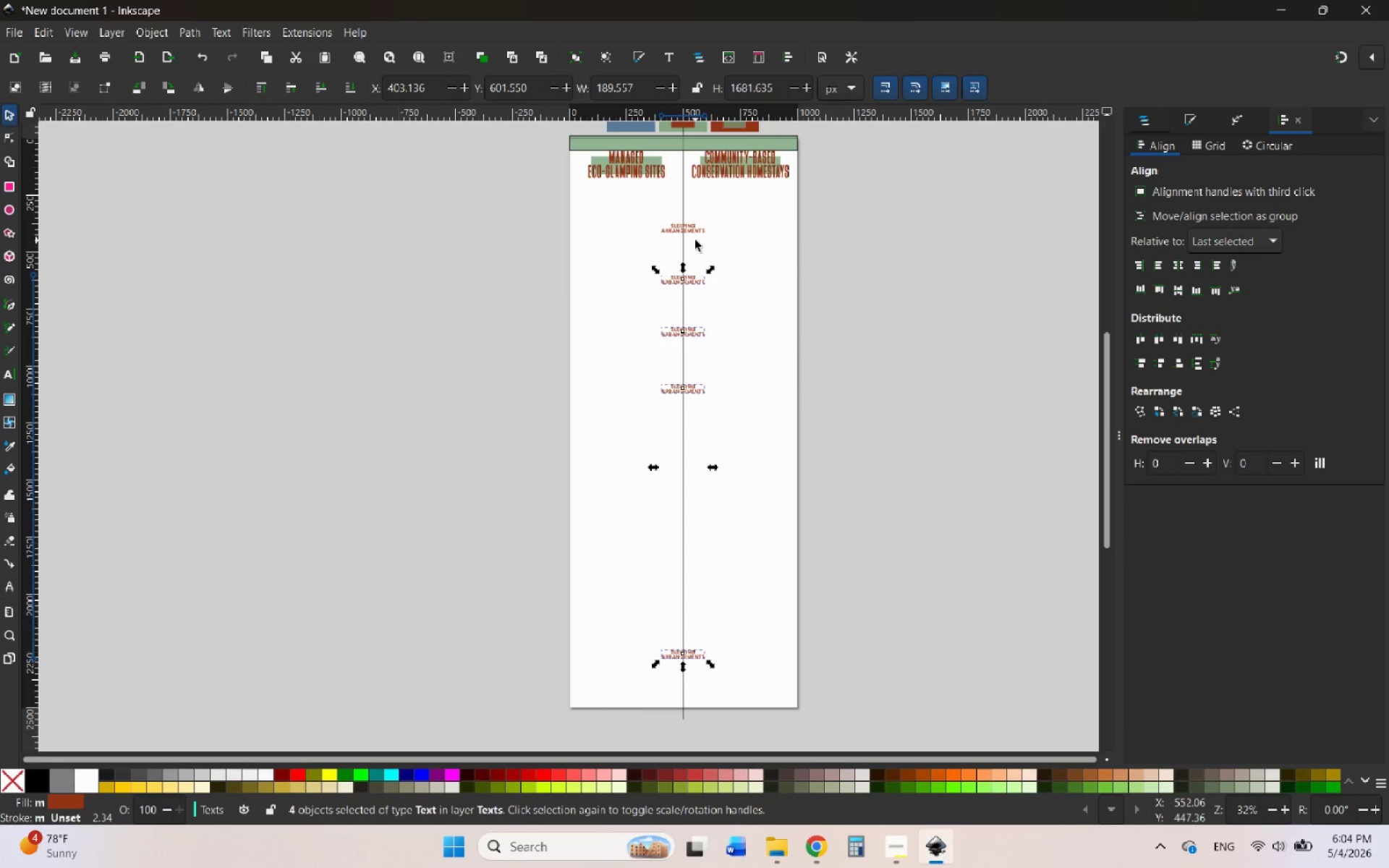 
left_click([694, 229])
 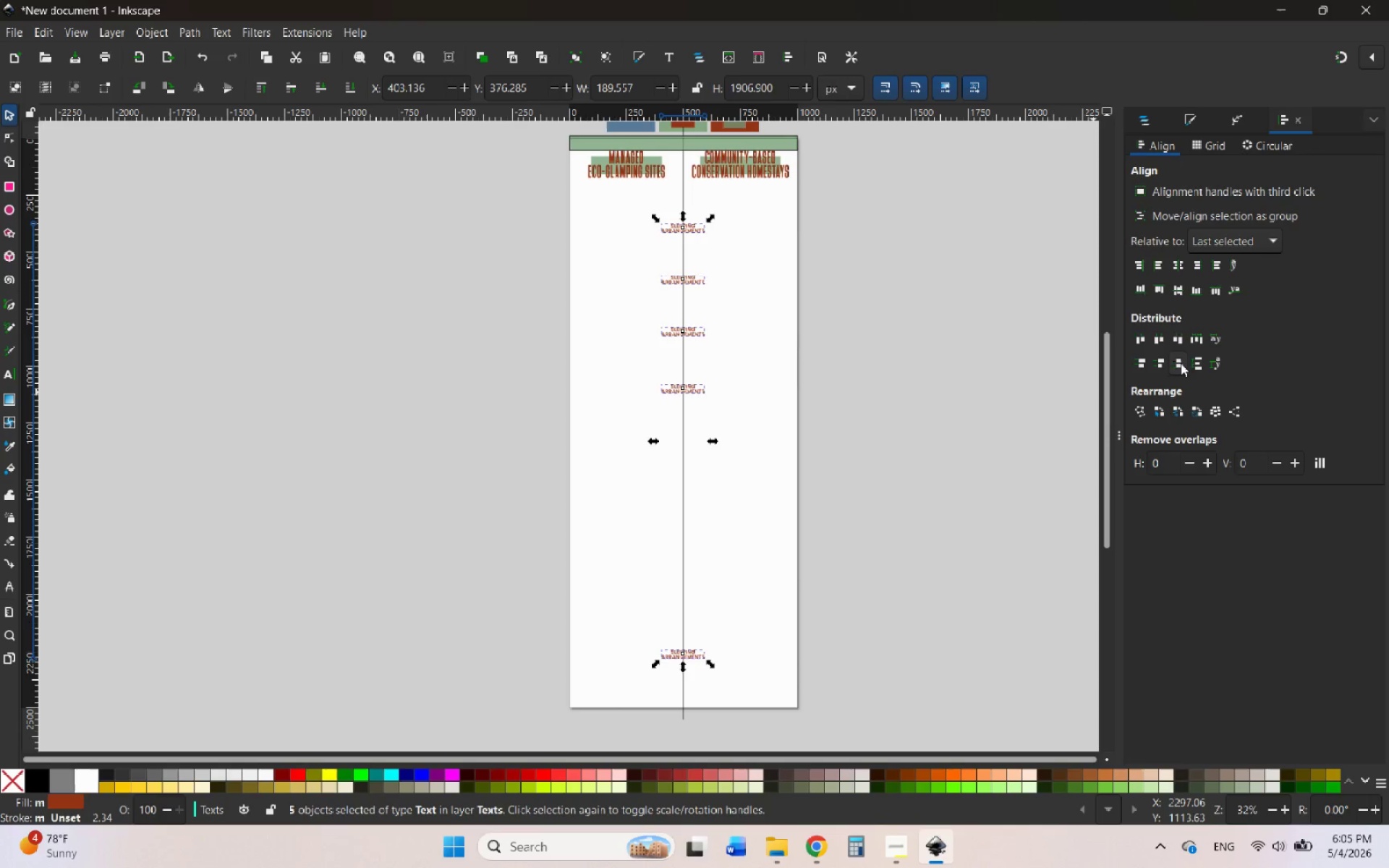 
left_click([1197, 363])
 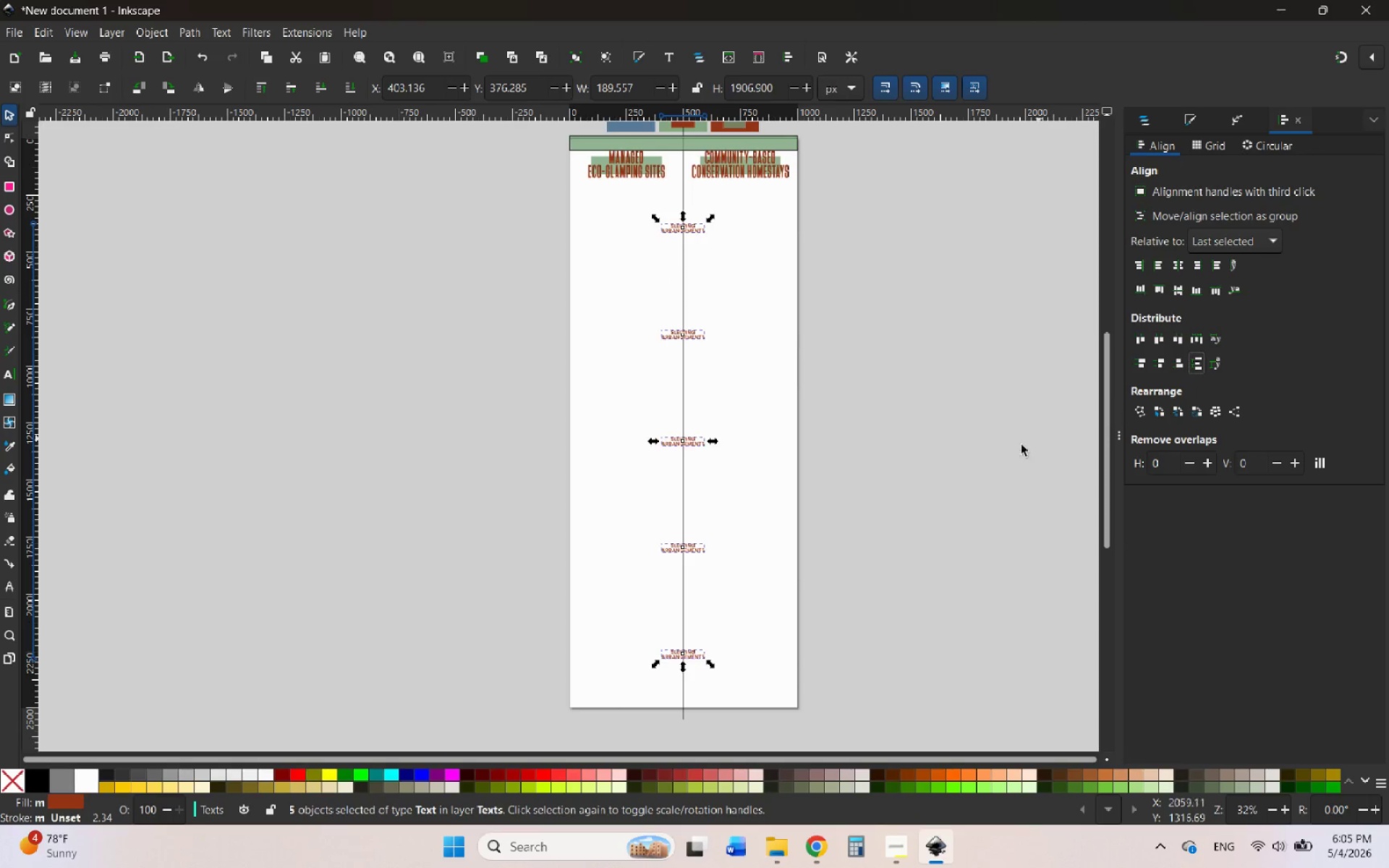 
left_click([899, 478])
 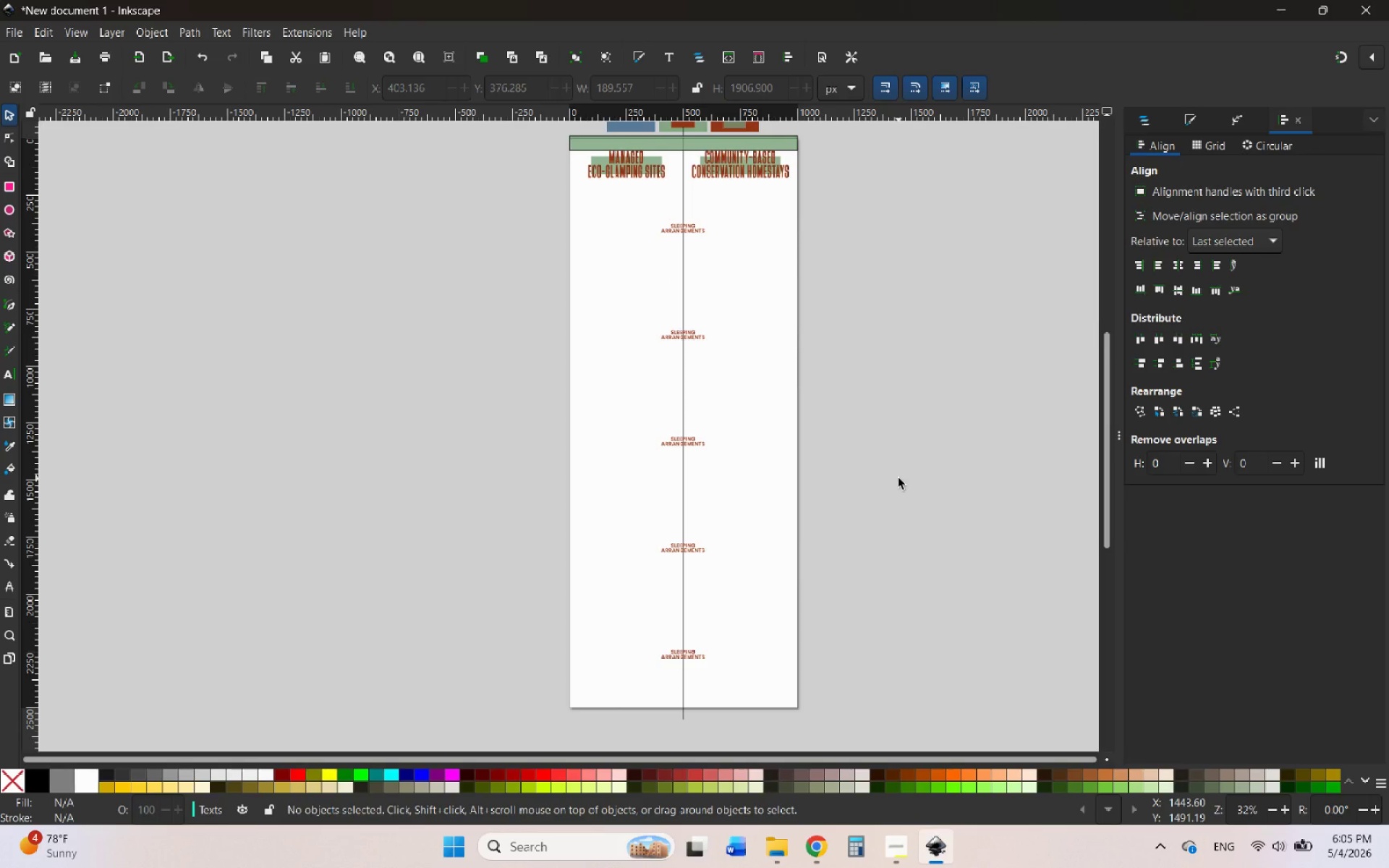 
wait(10.48)
 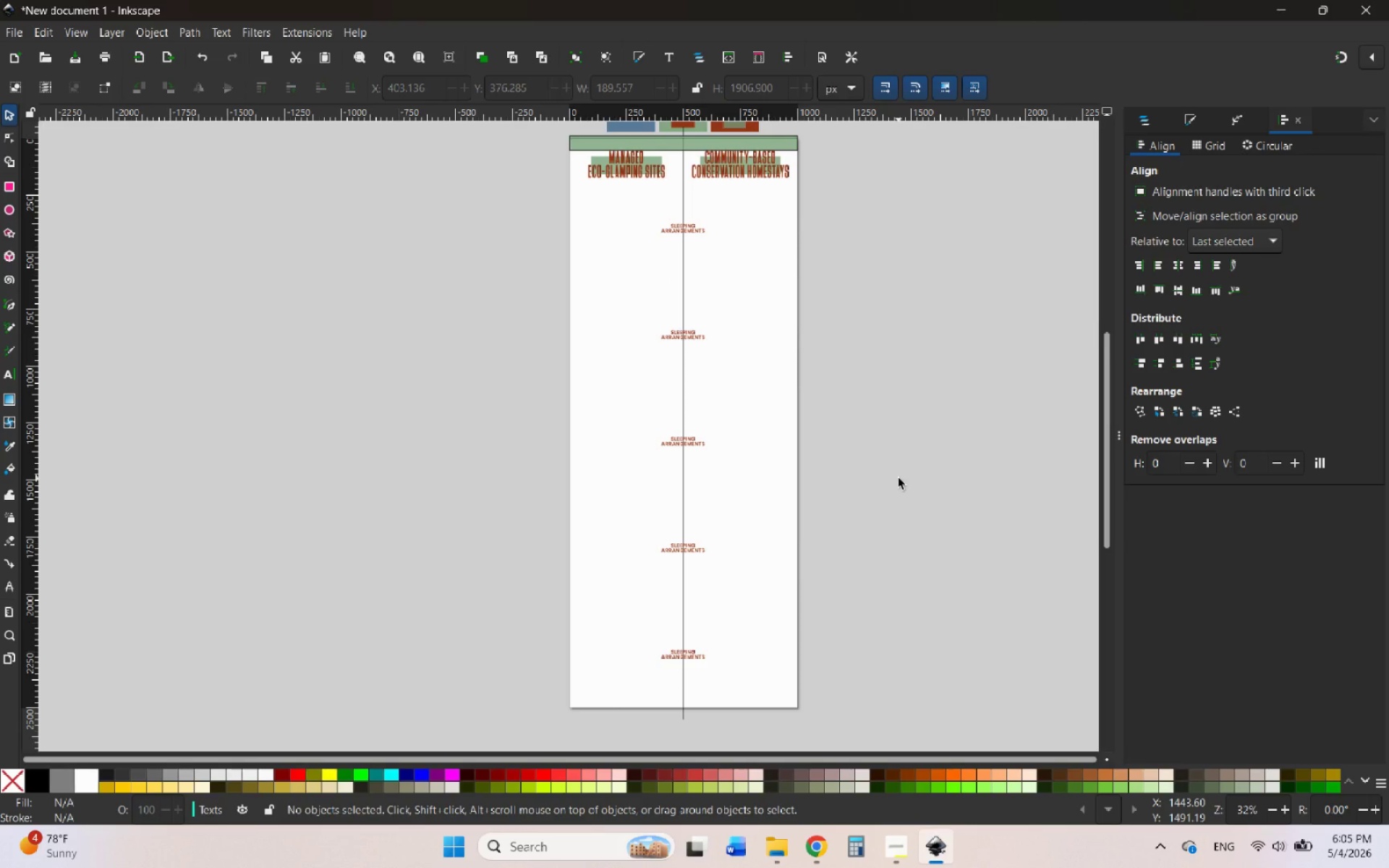 
hold_key(key=AltLeft, duration=0.72)
scroll: coordinate [695, 218], scroll_direction: up, amount: 1.0
 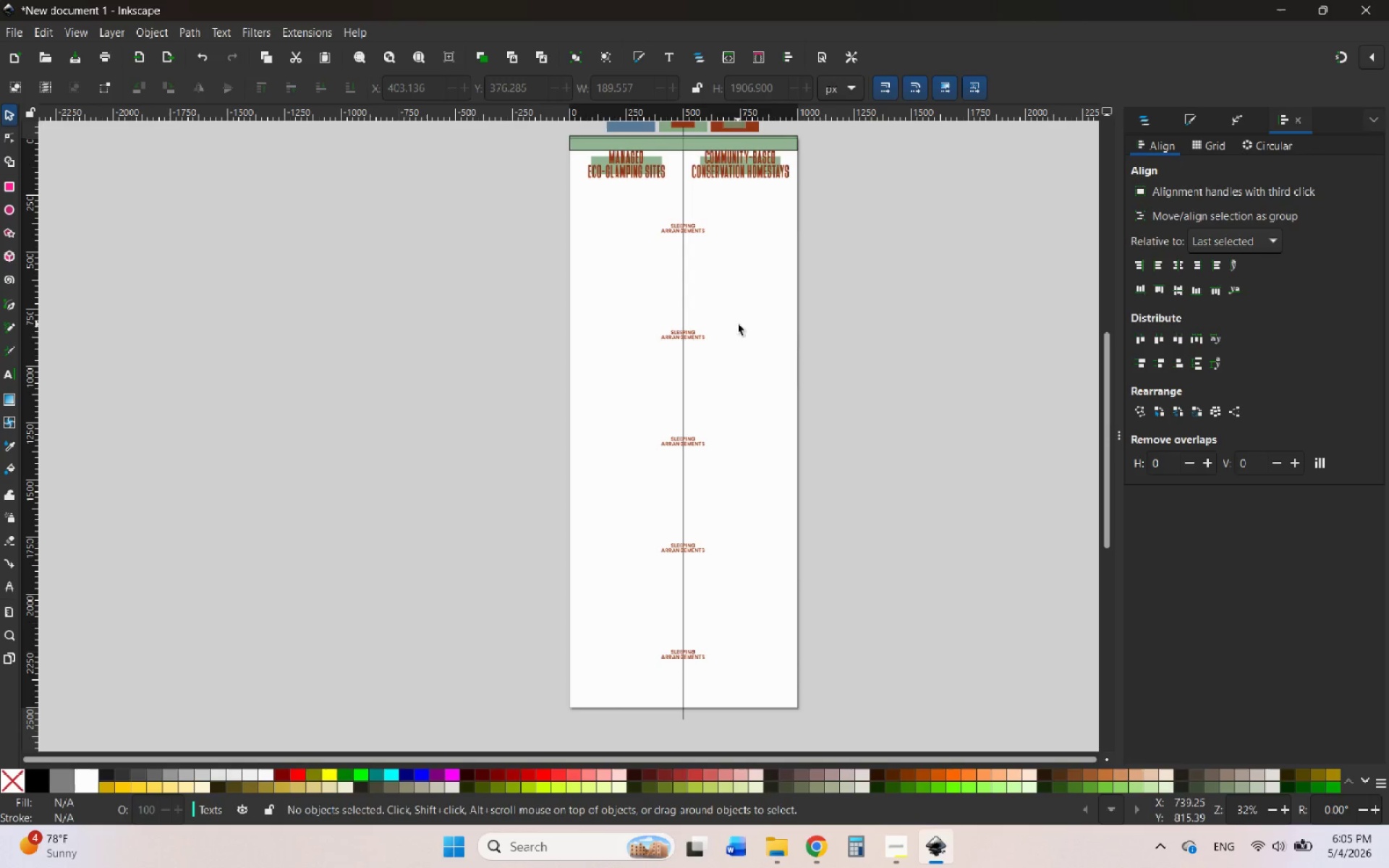 
hold_key(key=ControlLeft, duration=4.36)
scroll: coordinate [778, 411], scroll_direction: down, amount: 1.0
 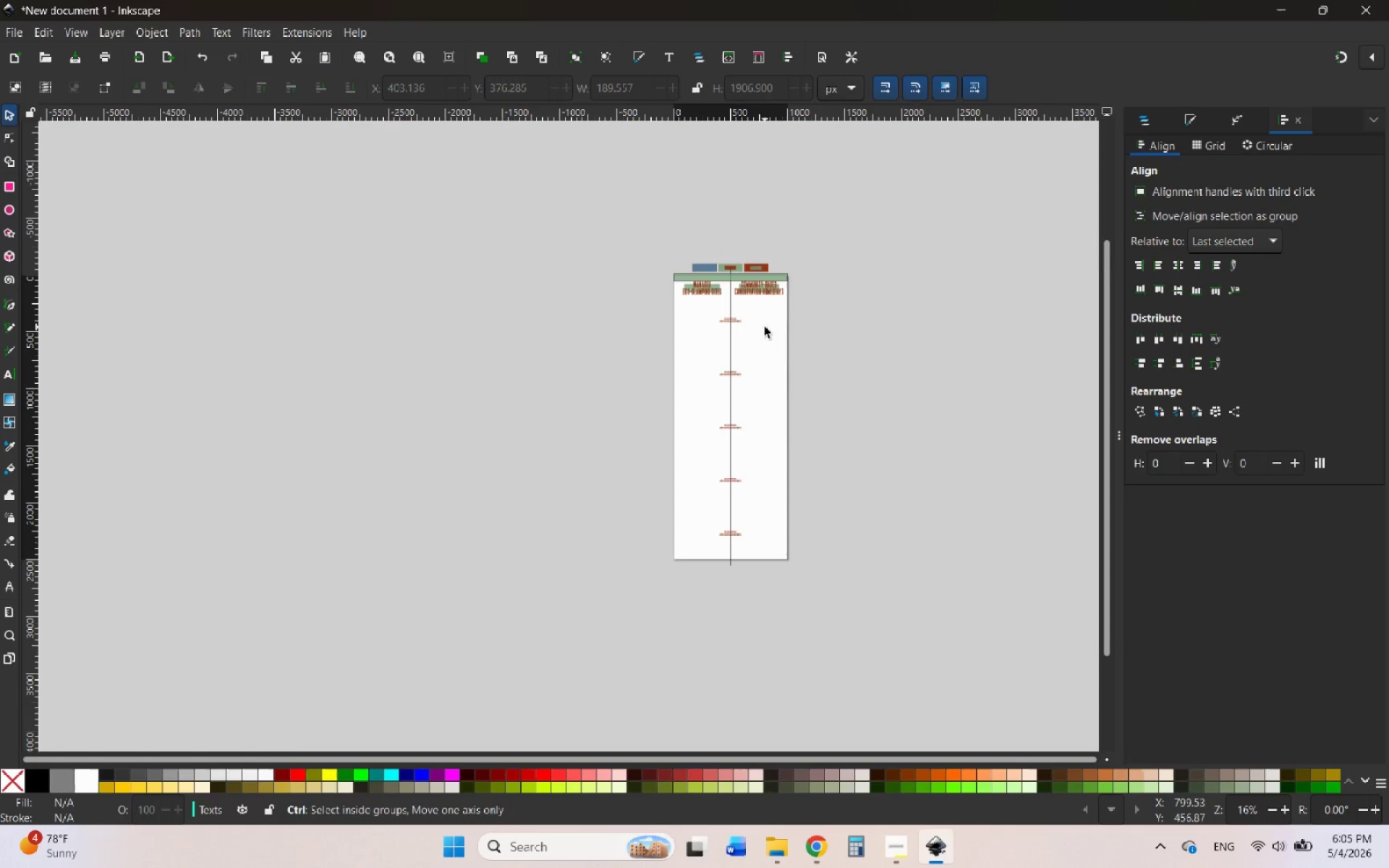 
scroll: coordinate [703, 303], scroll_direction: up, amount: 4.0
 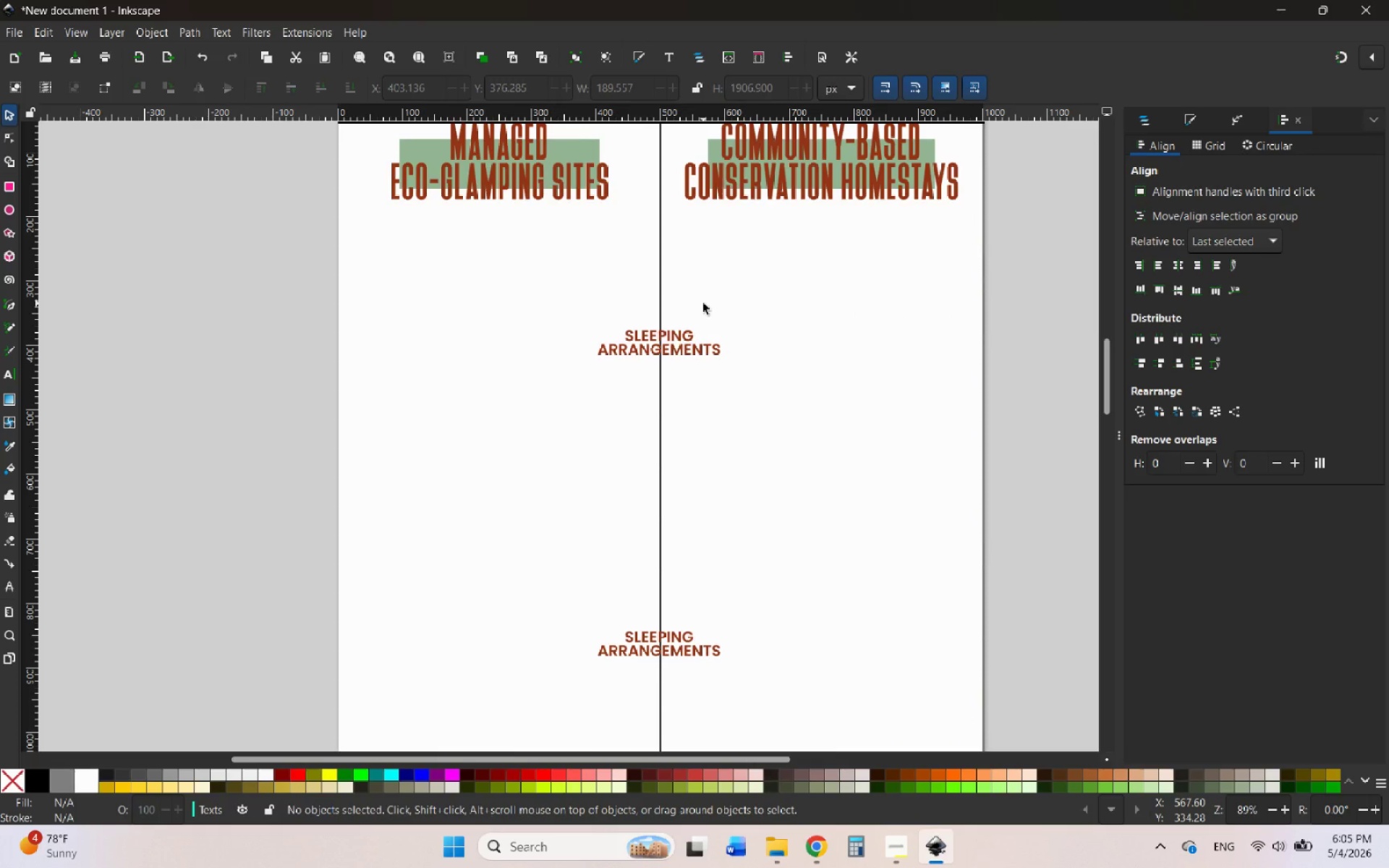 
hold_key(key=ControlLeft, duration=1.09)
scroll: coordinate [725, 318], scroll_direction: none, amount: 0.0
 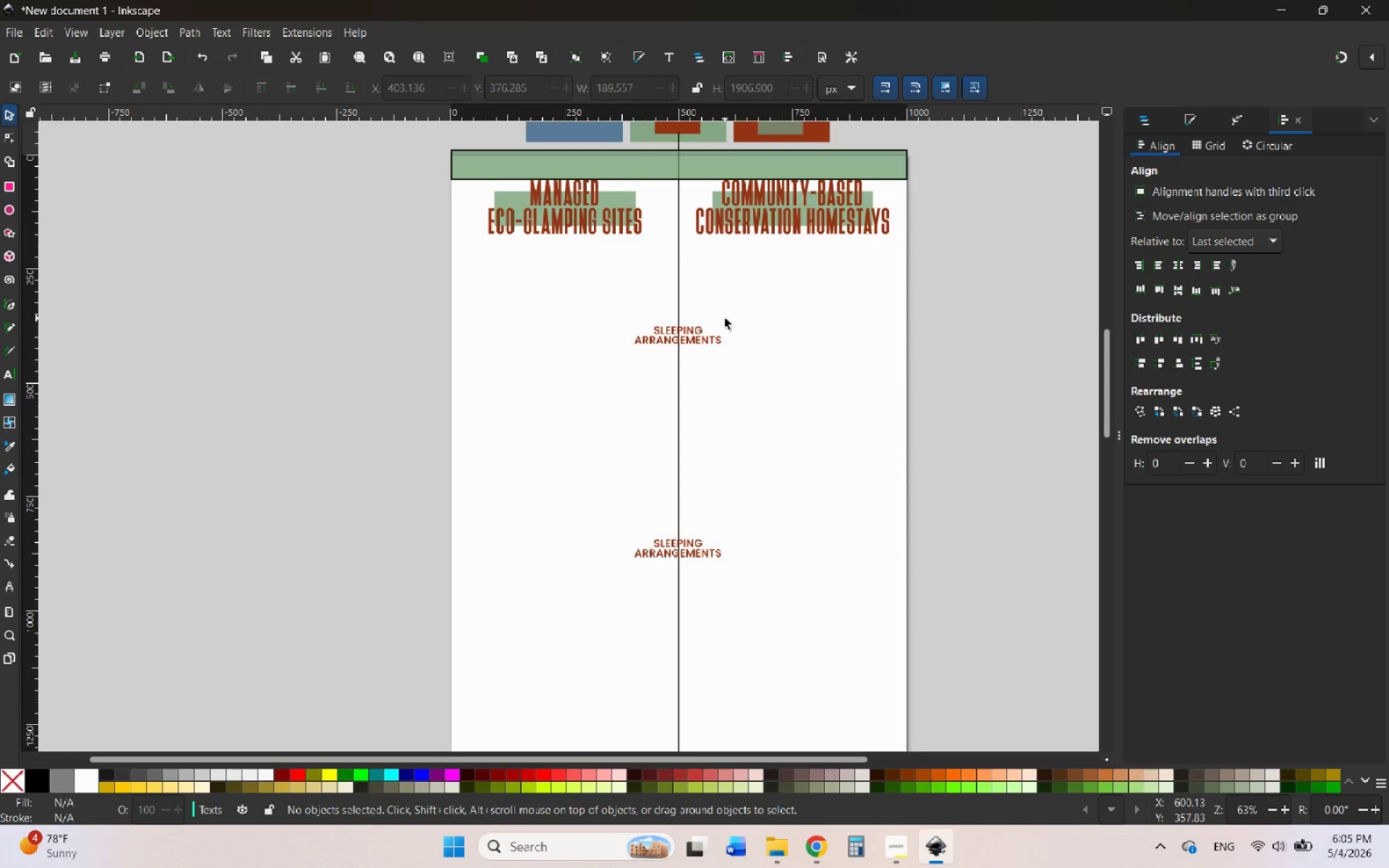 
hold_key(key=ControlLeft, duration=1.47)
 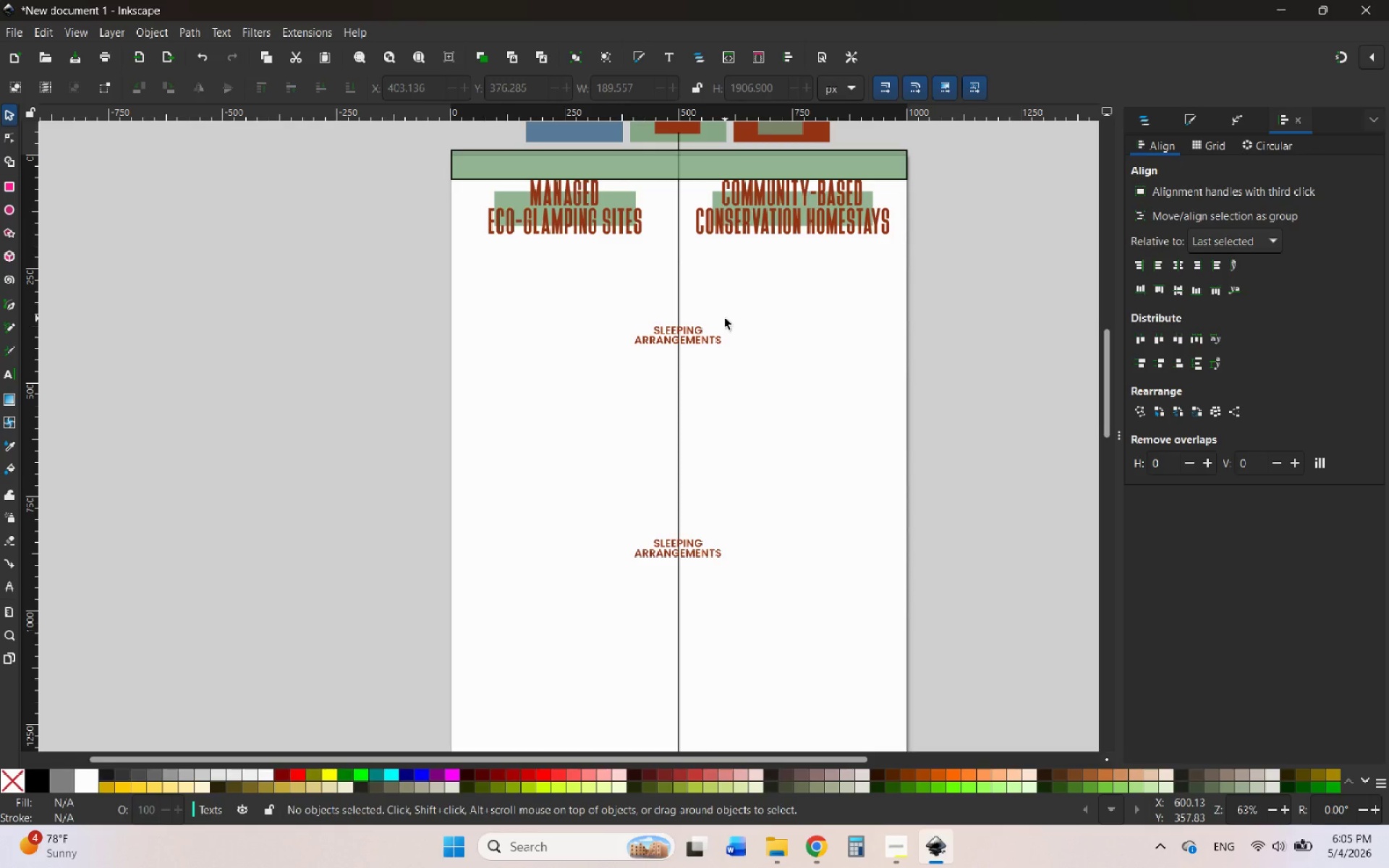 
hold_key(key=ControlLeft, duration=6.48)
scroll: coordinate [729, 333], scroll_direction: down, amount: 2.0
 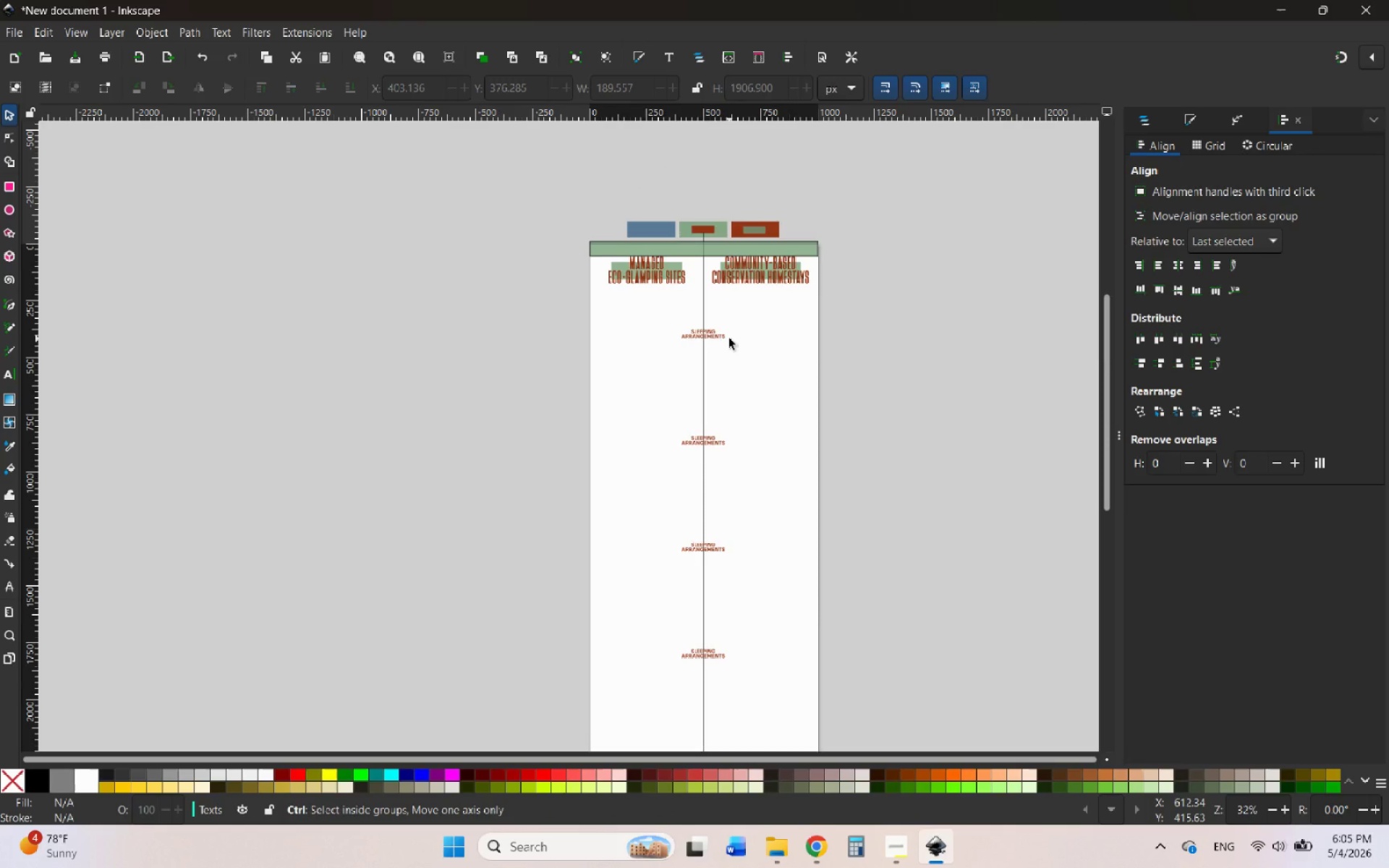 
scroll: coordinate [729, 333], scroll_direction: none, amount: 0.0
 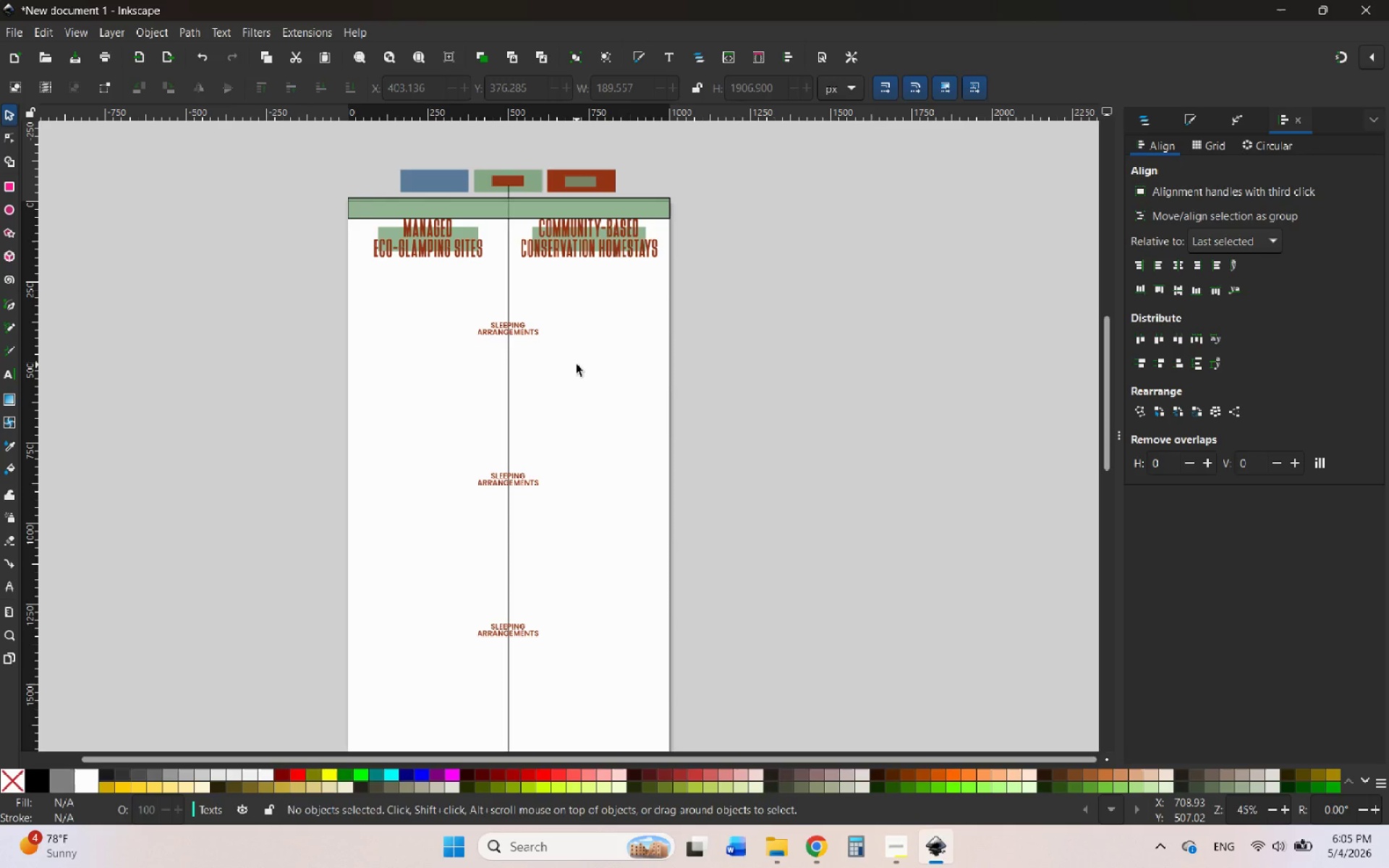 
wait(12.11)
 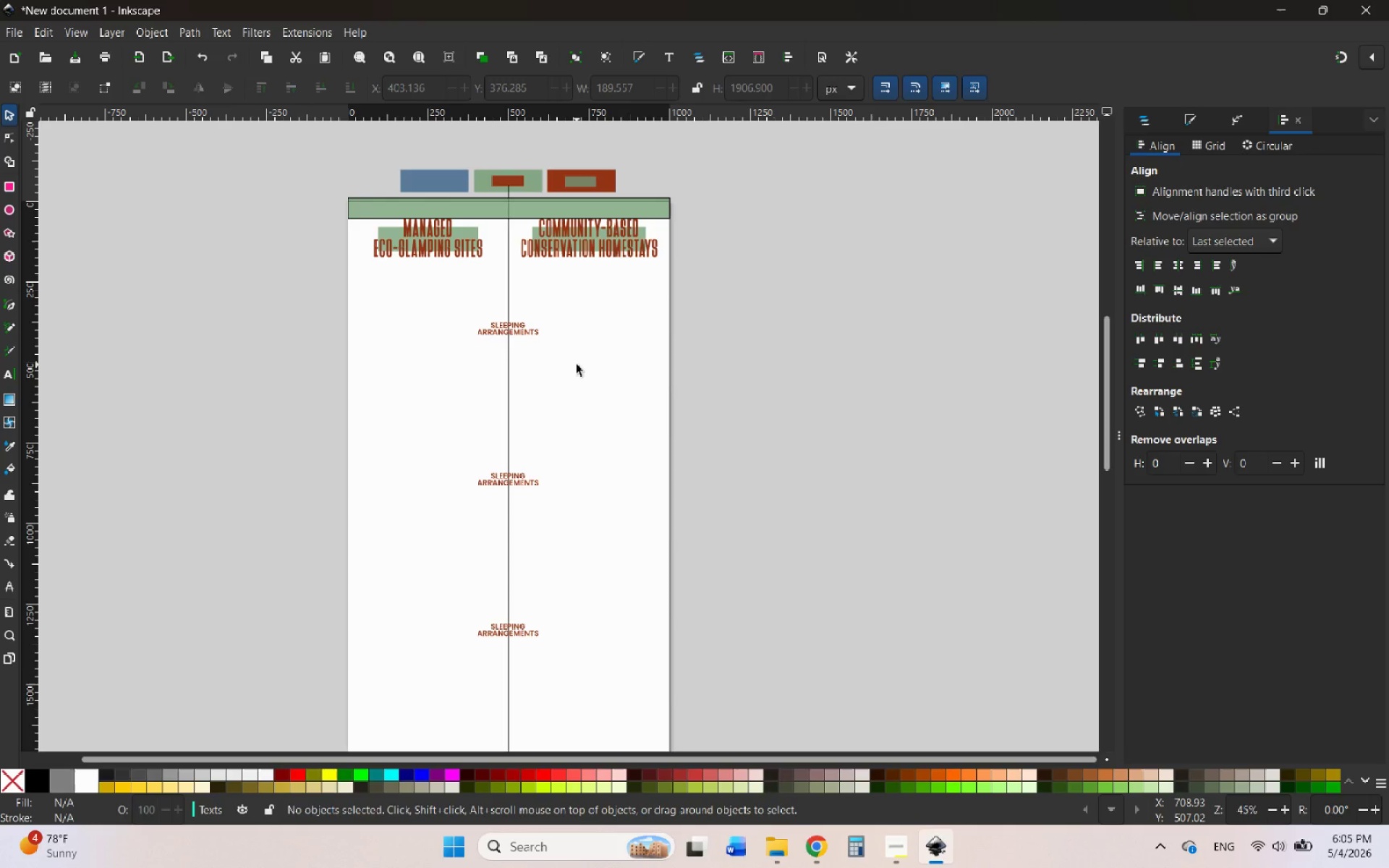 
hold_key(key=AltLeft, duration=0.48)
scroll: coordinate [678, 425], scroll_direction: down, amount: 1.0
 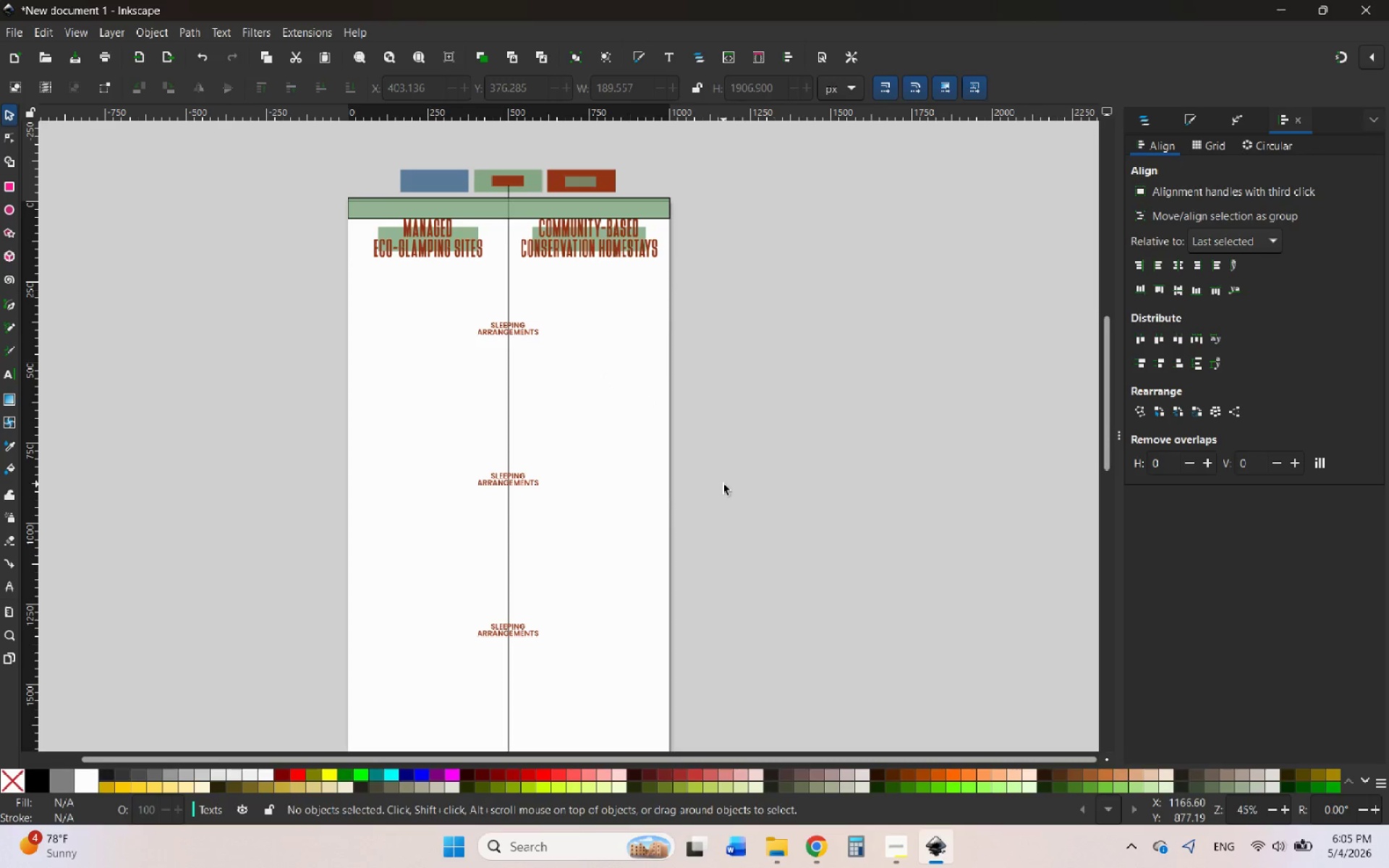 
hold_key(key=ControlLeft, duration=0.67)
scroll: coordinate [724, 485], scroll_direction: down, amount: 2.0
 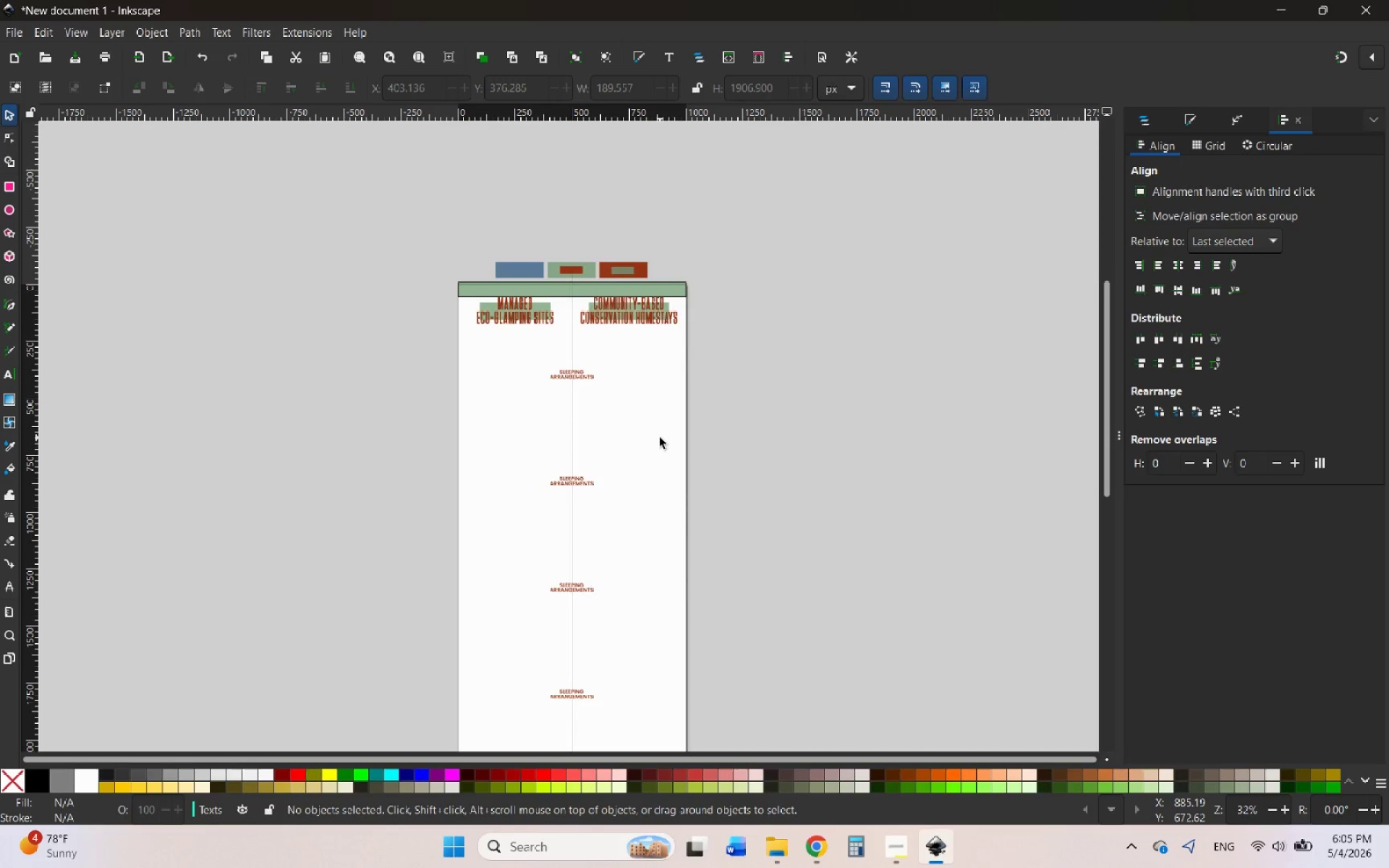 
left_click([660, 438])
 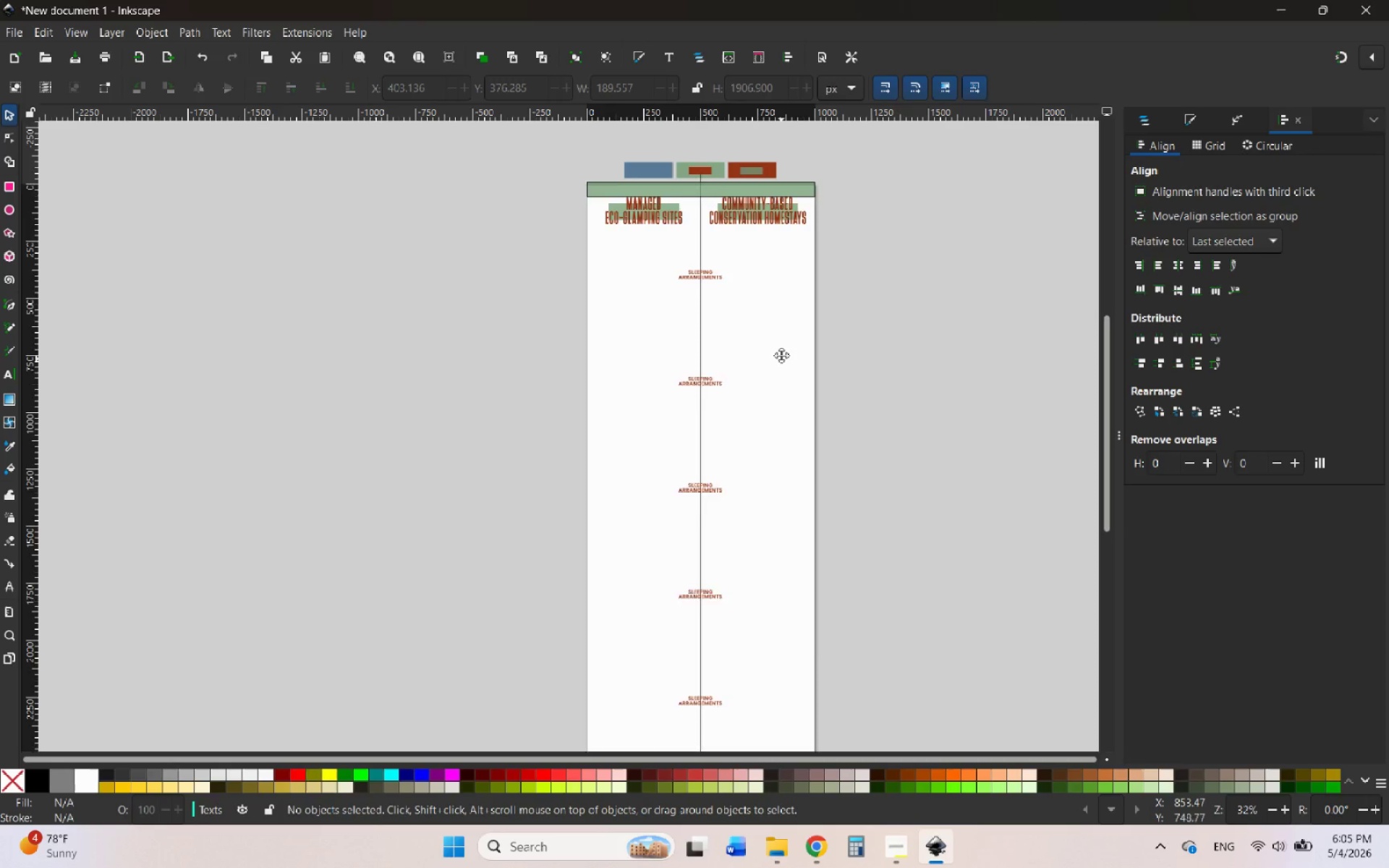 
hold_key(key=ControlLeft, duration=0.59)
scroll: coordinate [763, 345], scroll_direction: down, amount: 1.0
 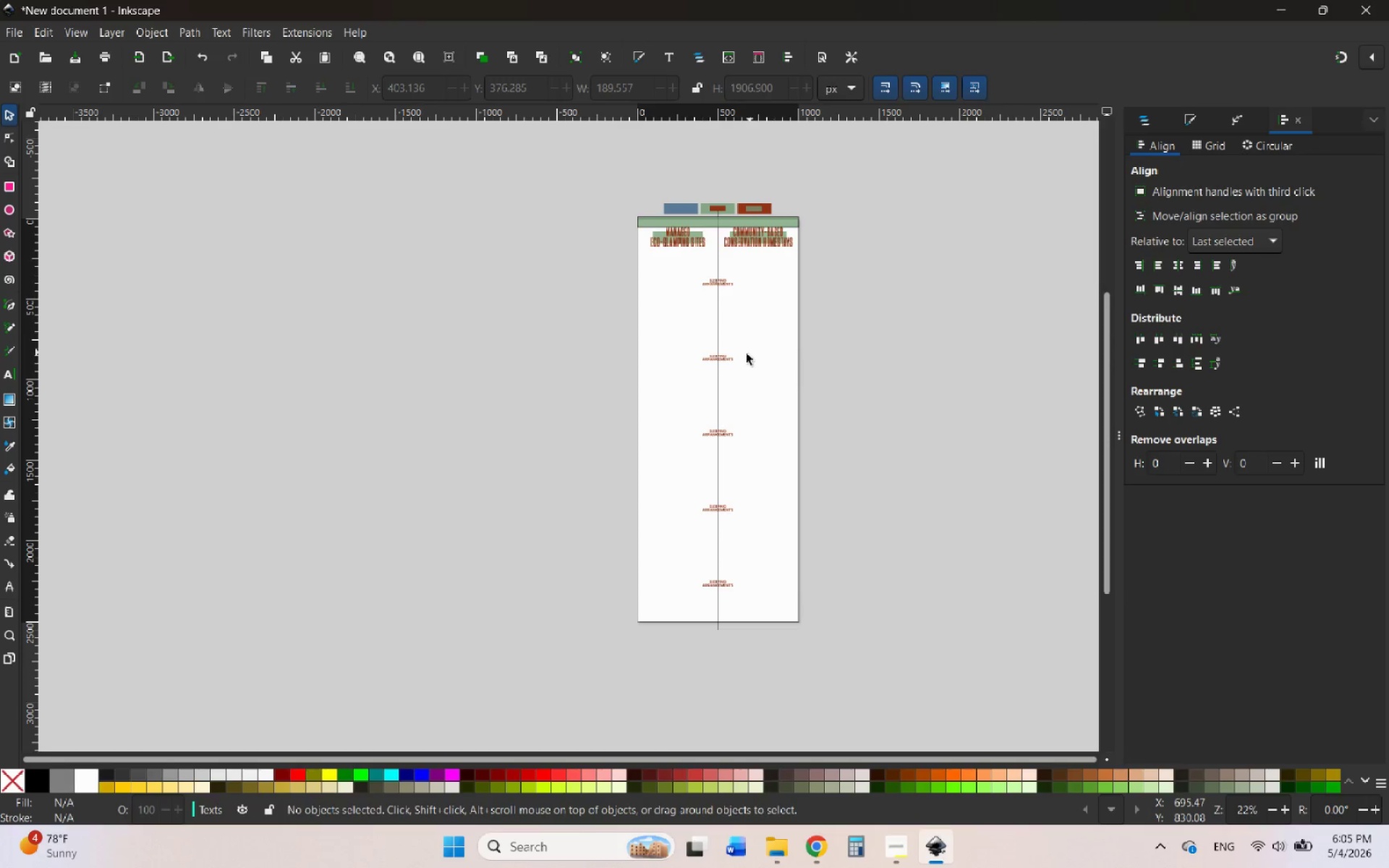 
hold_key(key=ControlLeft, duration=0.61)
scroll: coordinate [737, 356], scroll_direction: up, amount: 4.0
 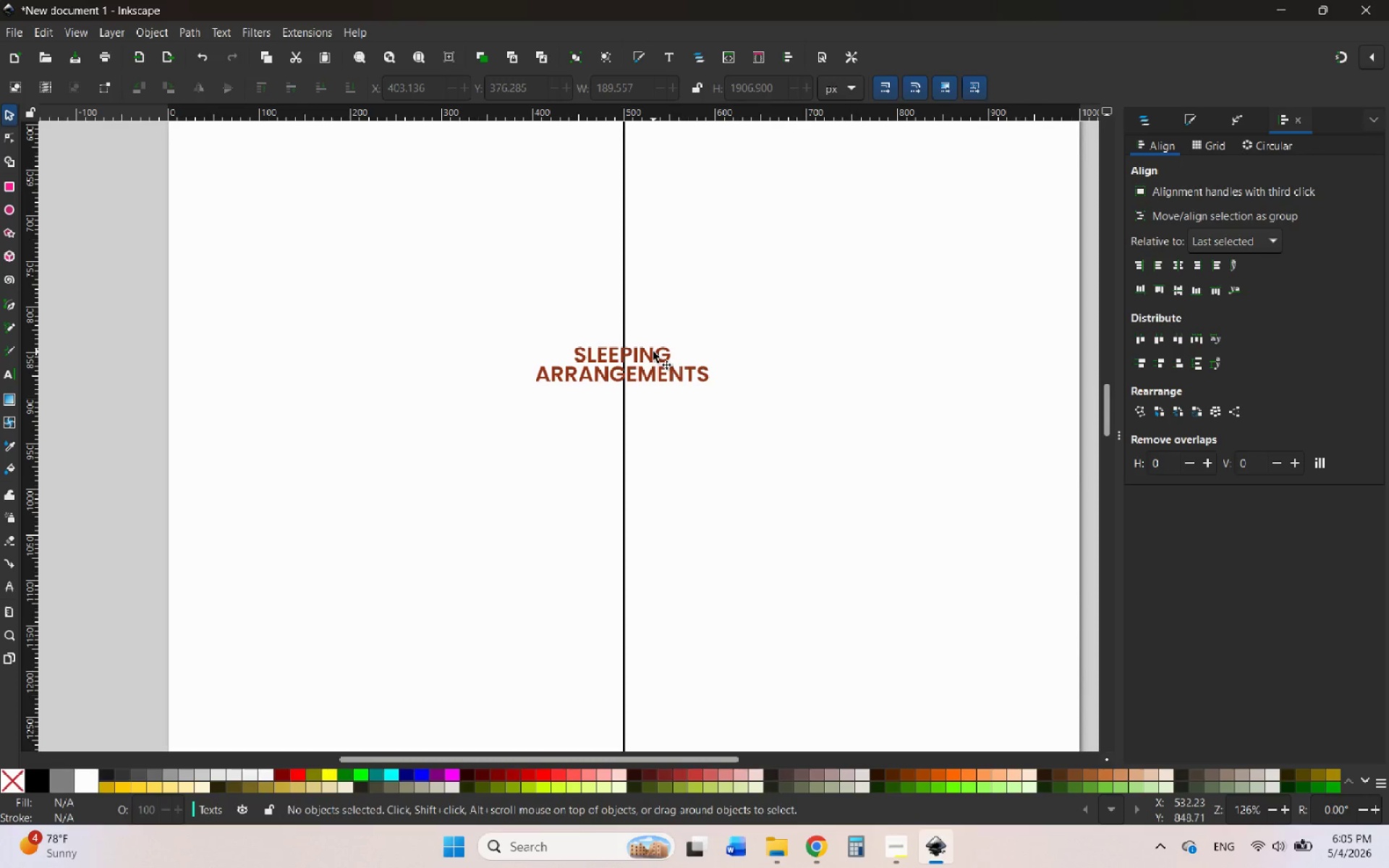 
double_click([653, 352])
 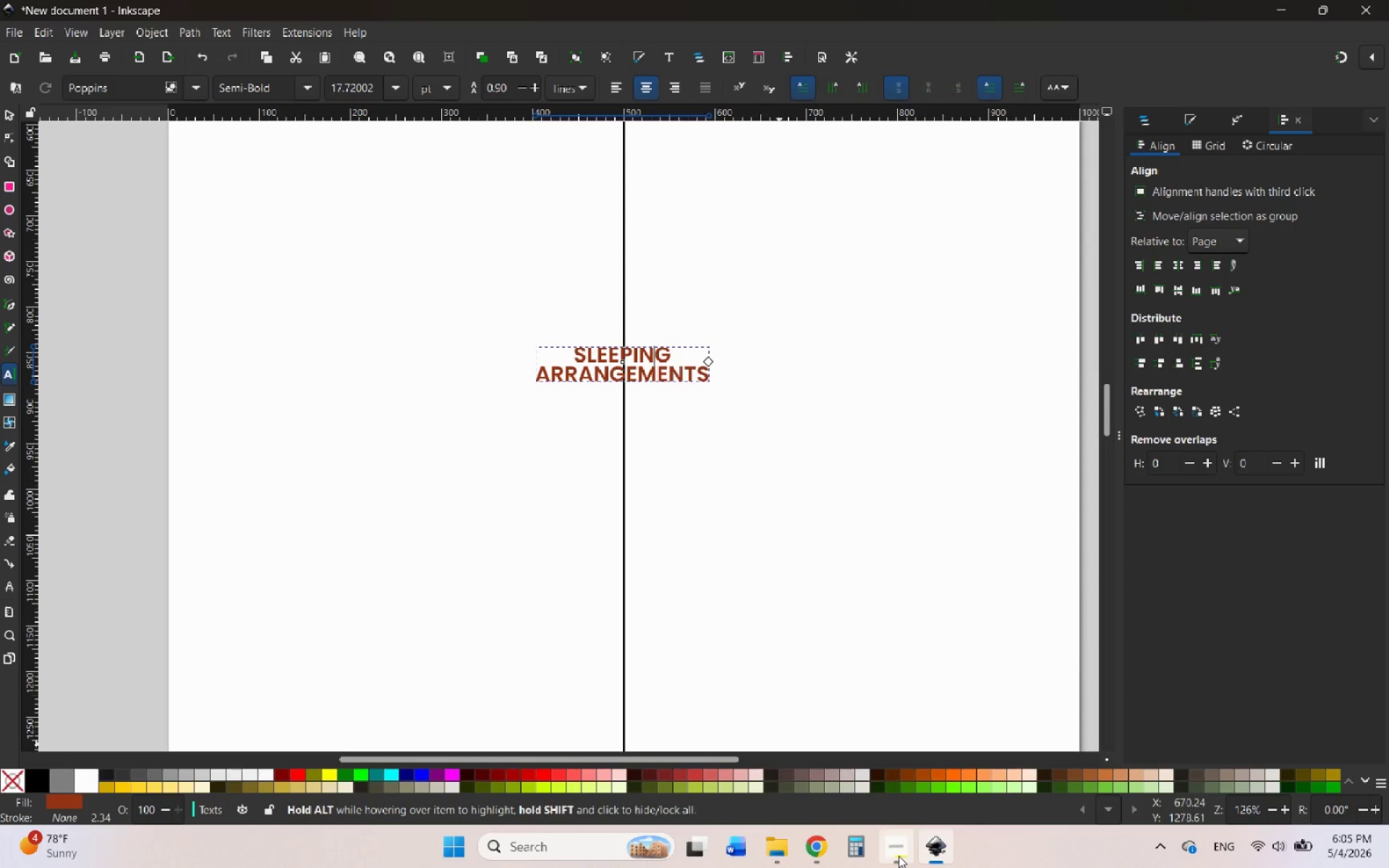 
mouse_move([857, 734])
 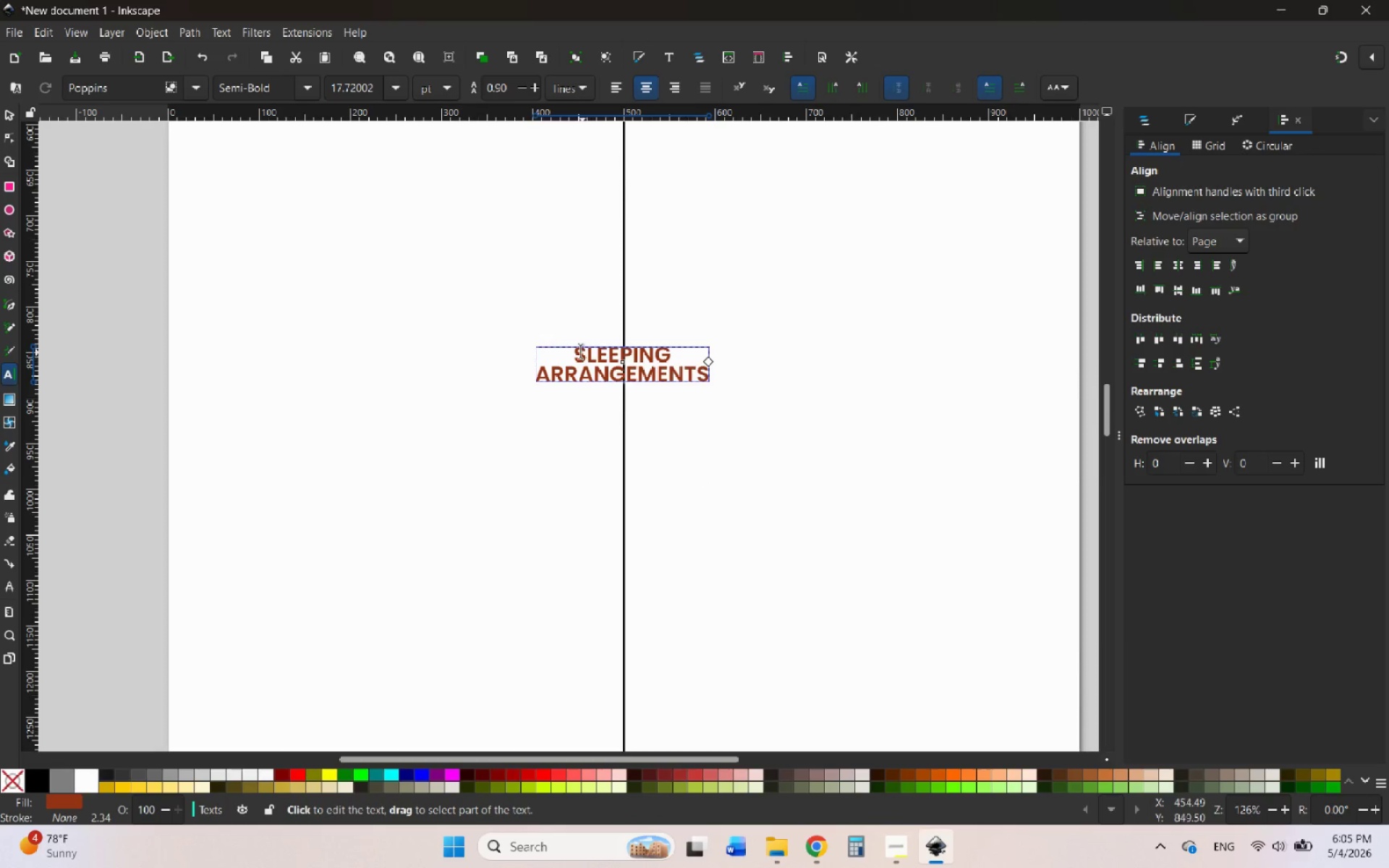 
left_click_drag(start_coordinate=[577, 350], to_coordinate=[677, 352])
 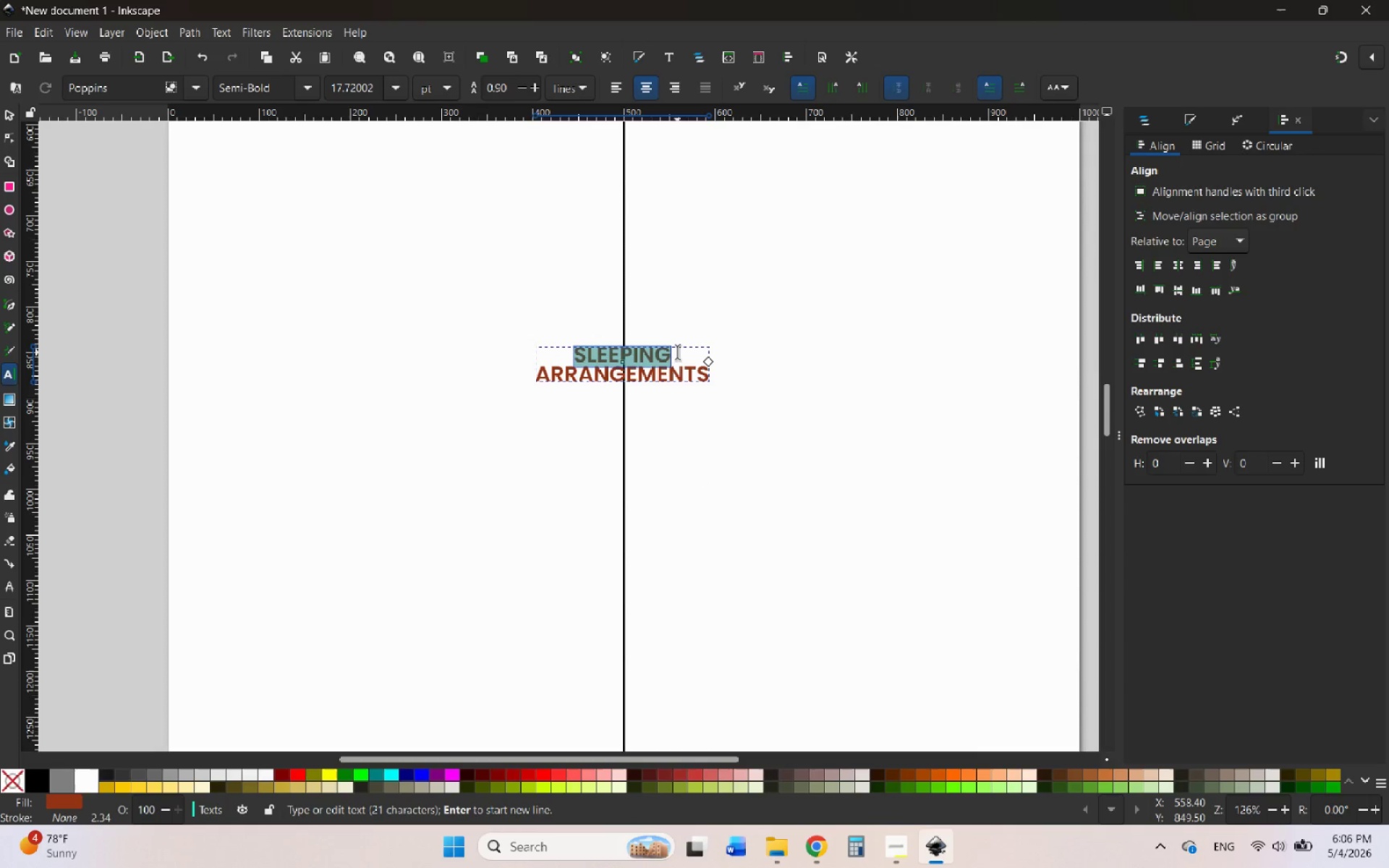 
type(meal)
 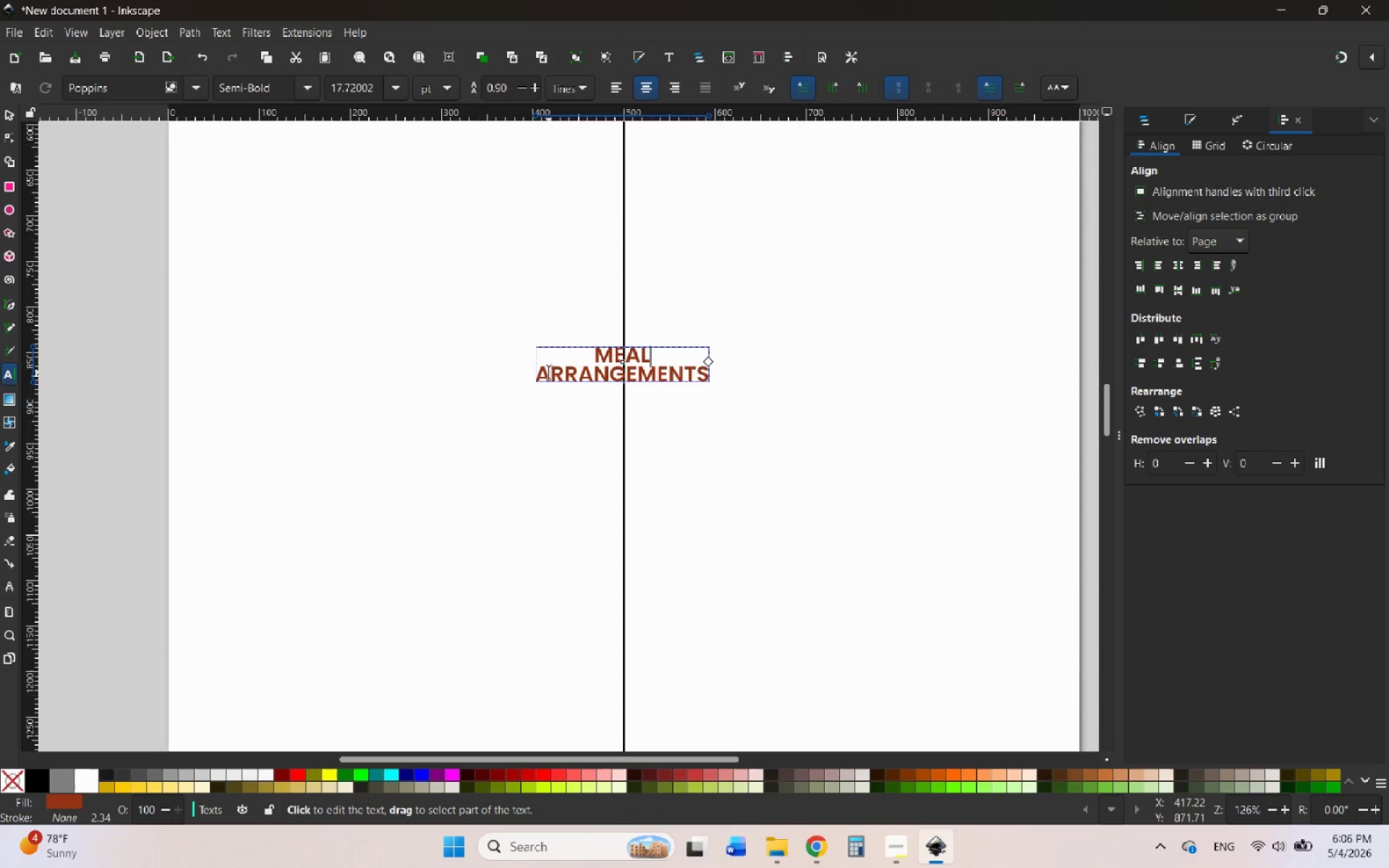 
left_click_drag(start_coordinate=[541, 373], to_coordinate=[720, 385])
 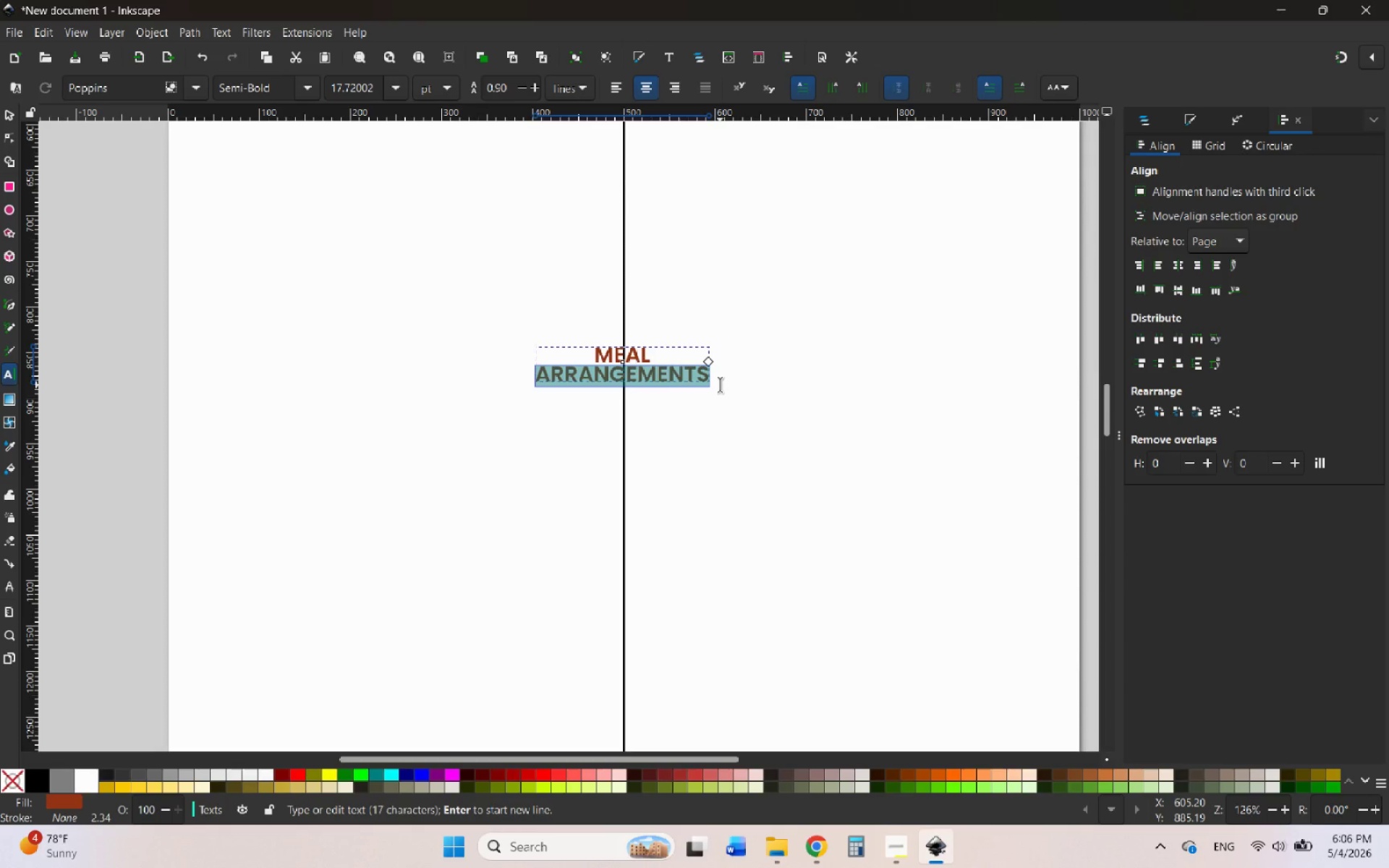 
type(sourcing)
 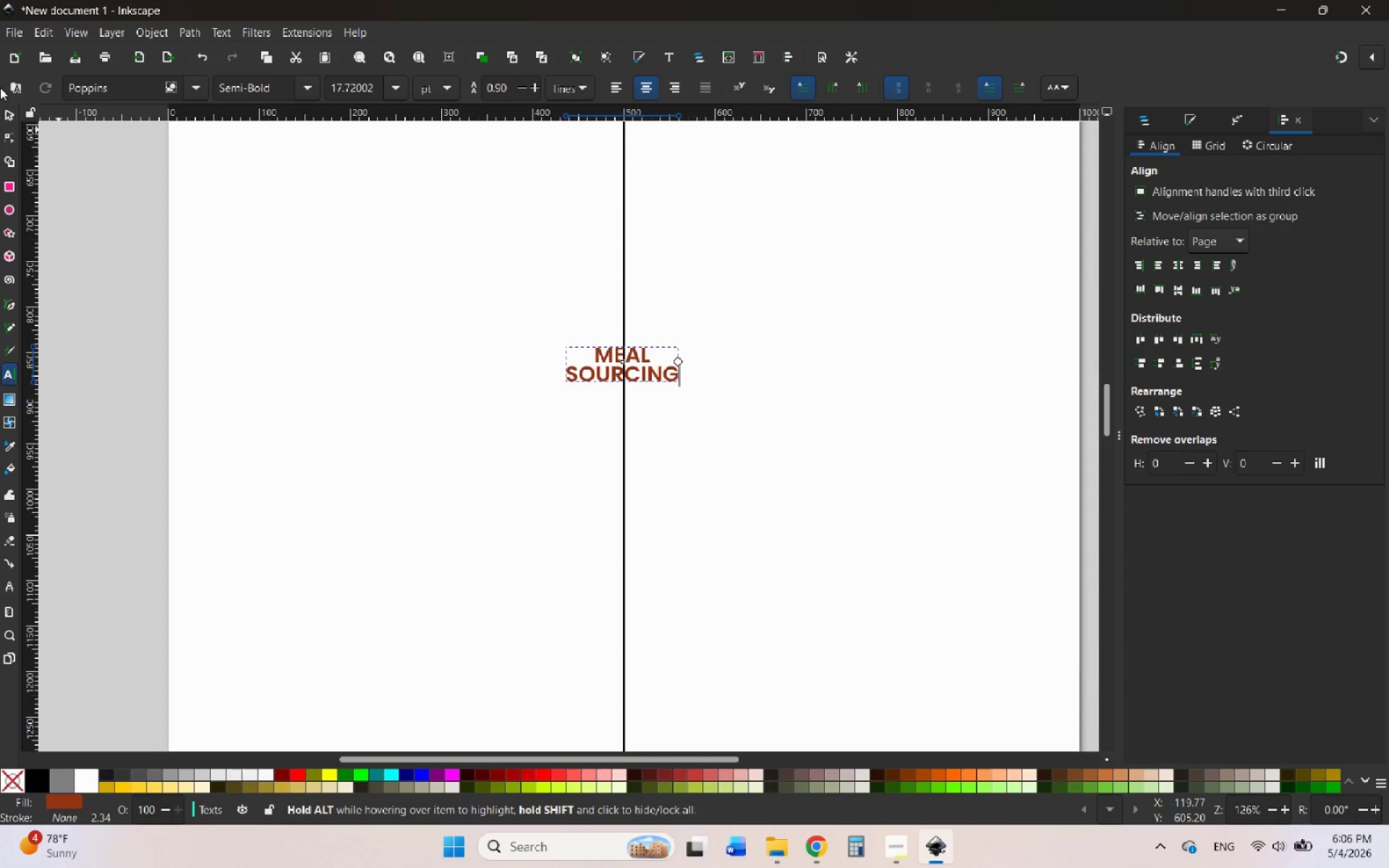 
left_click([9, 114])
 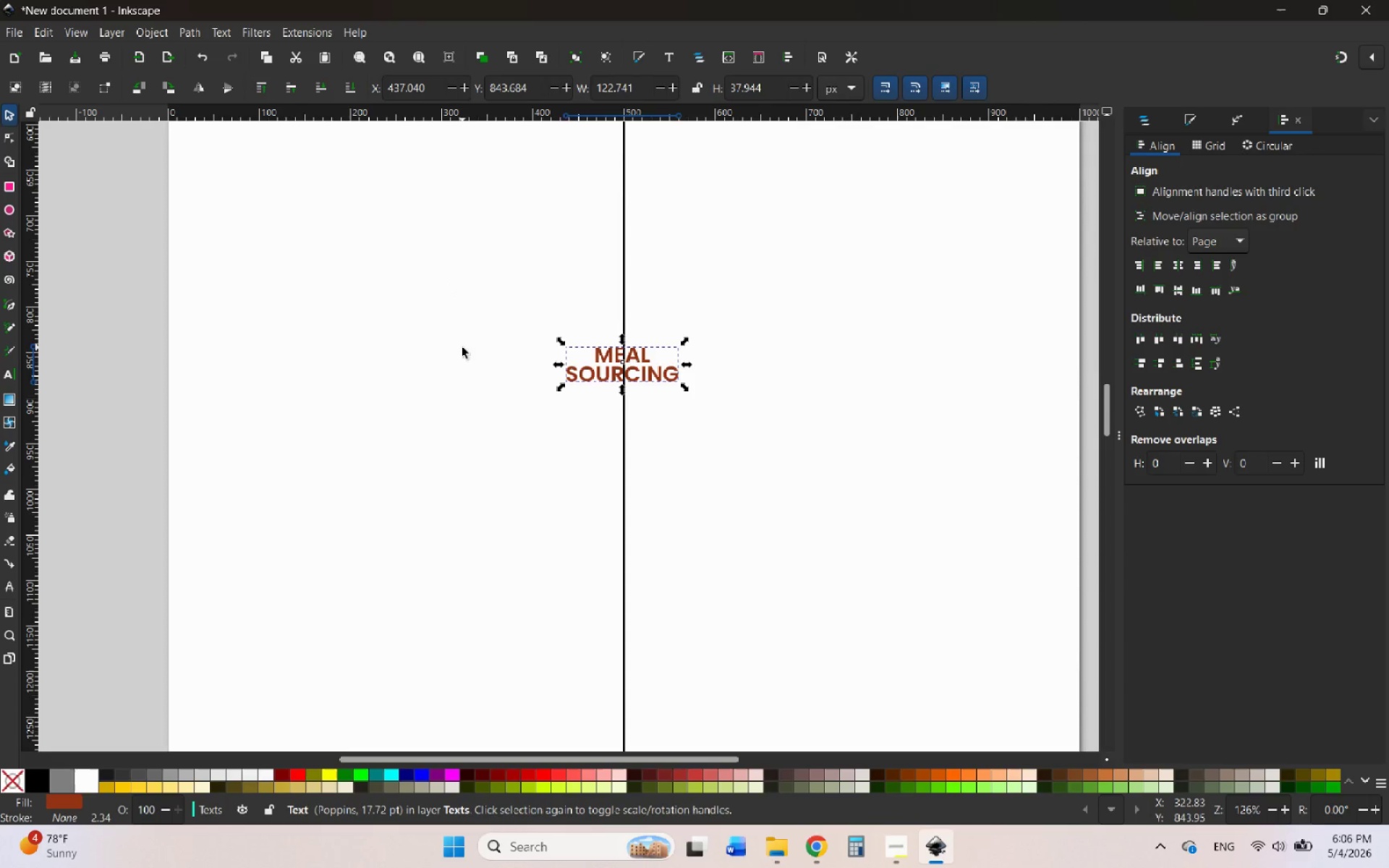 
hold_key(key=ControlLeft, duration=4.62)
scroll: coordinate [481, 333], scroll_direction: down, amount: 3.0
 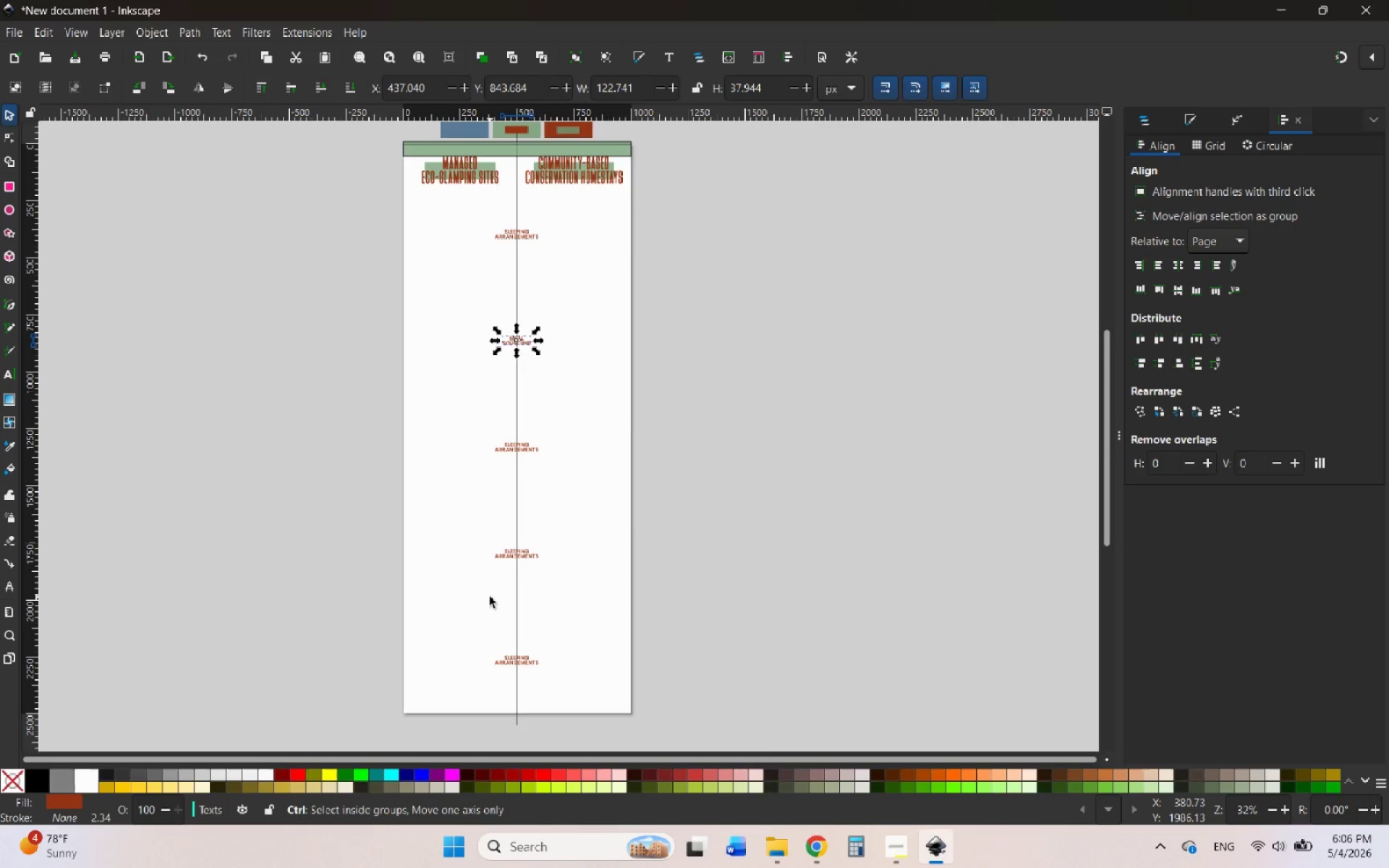 
scroll: coordinate [490, 597], scroll_direction: none, amount: 0.0
 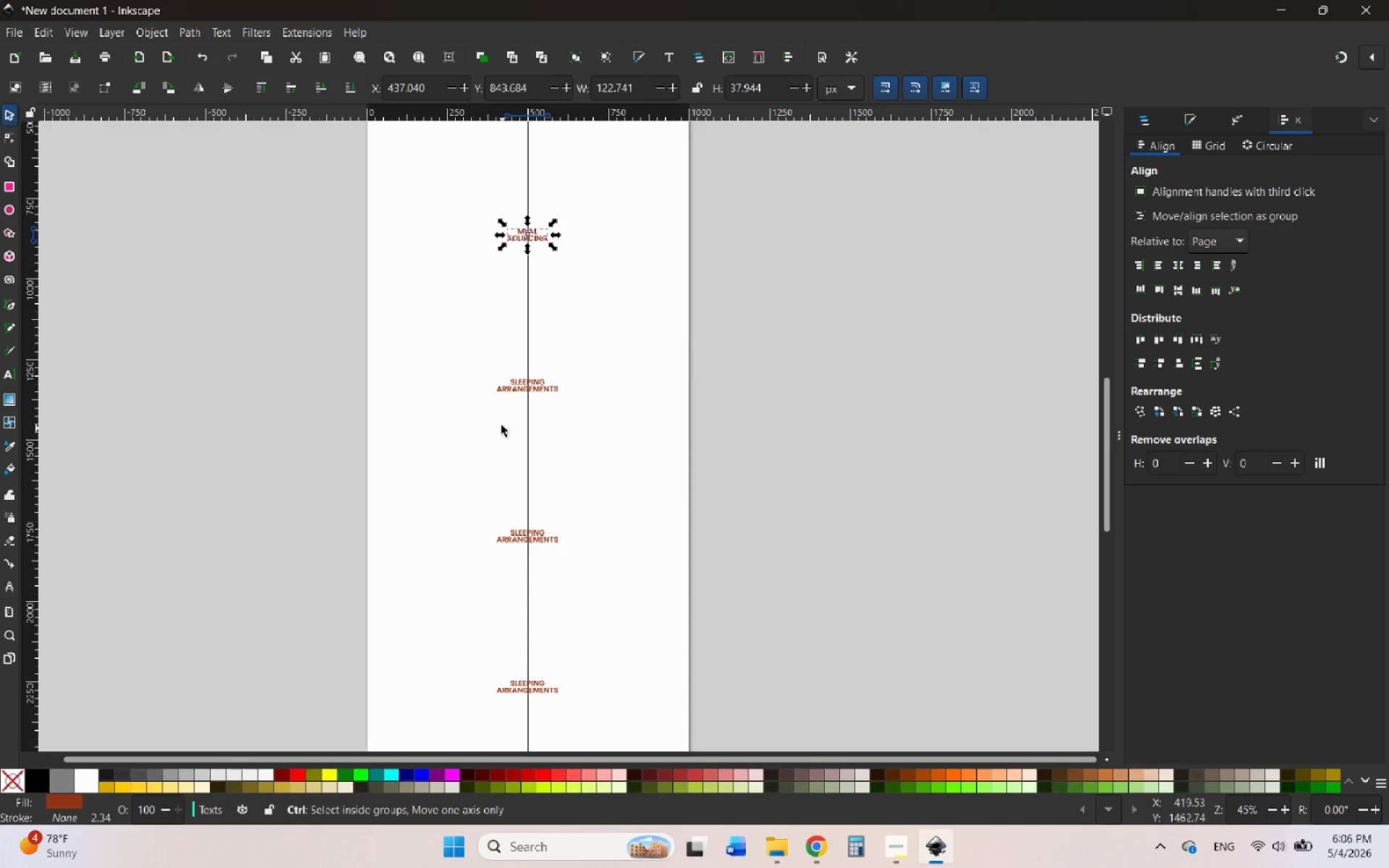 
scroll: coordinate [697, 556], scroll_direction: up, amount: 4.0
 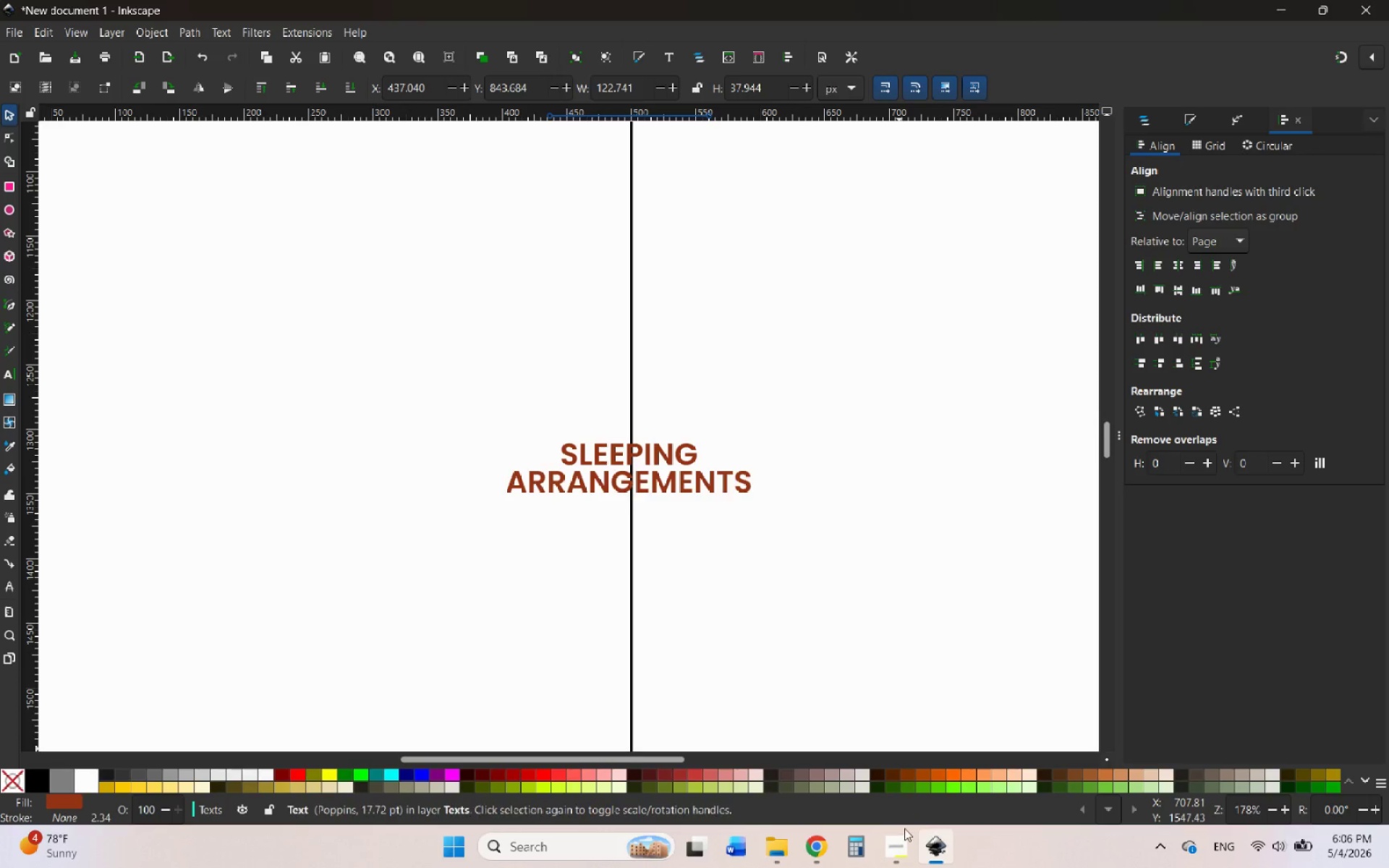 
left_click([899, 844])